 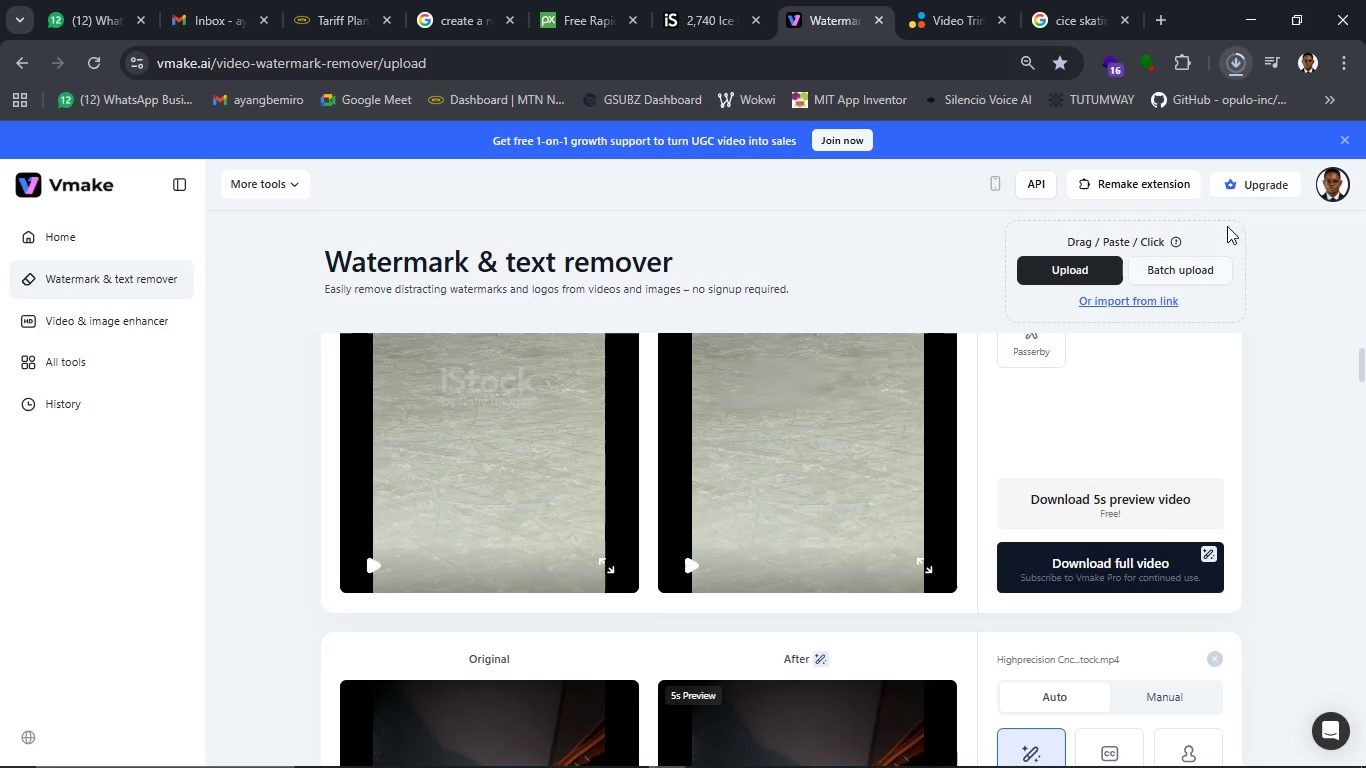 
mouse_move([1186, 356])
 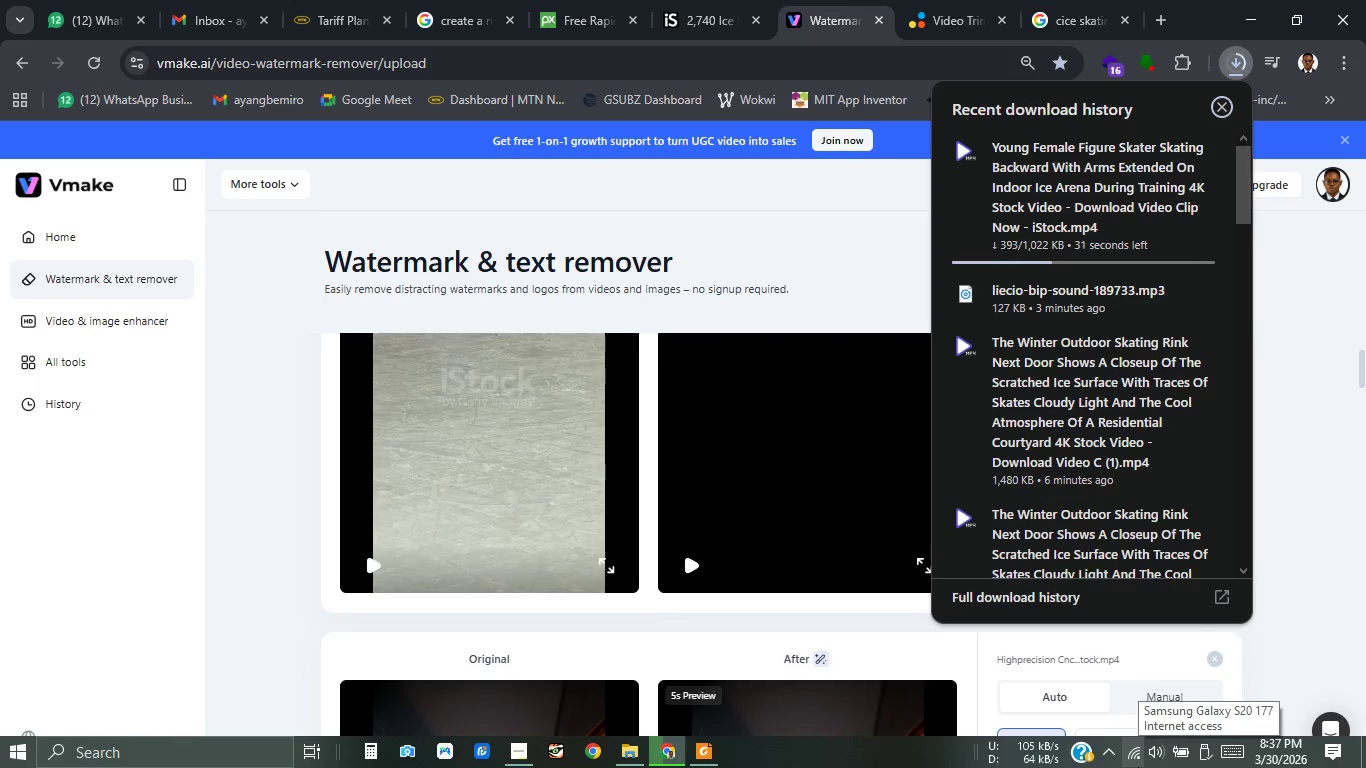 
wait(7.77)
 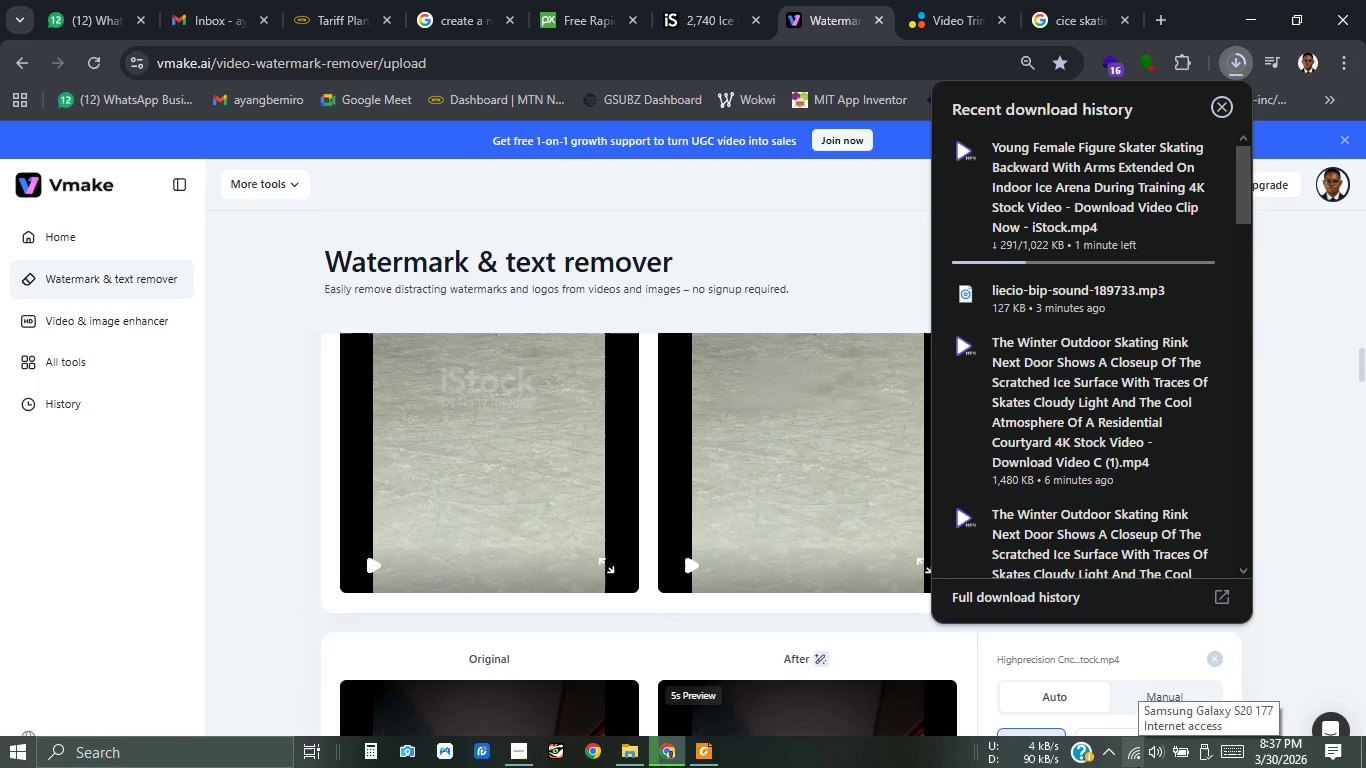 
scroll: coordinate [704, 515], scroll_direction: up, amount: 6.0
 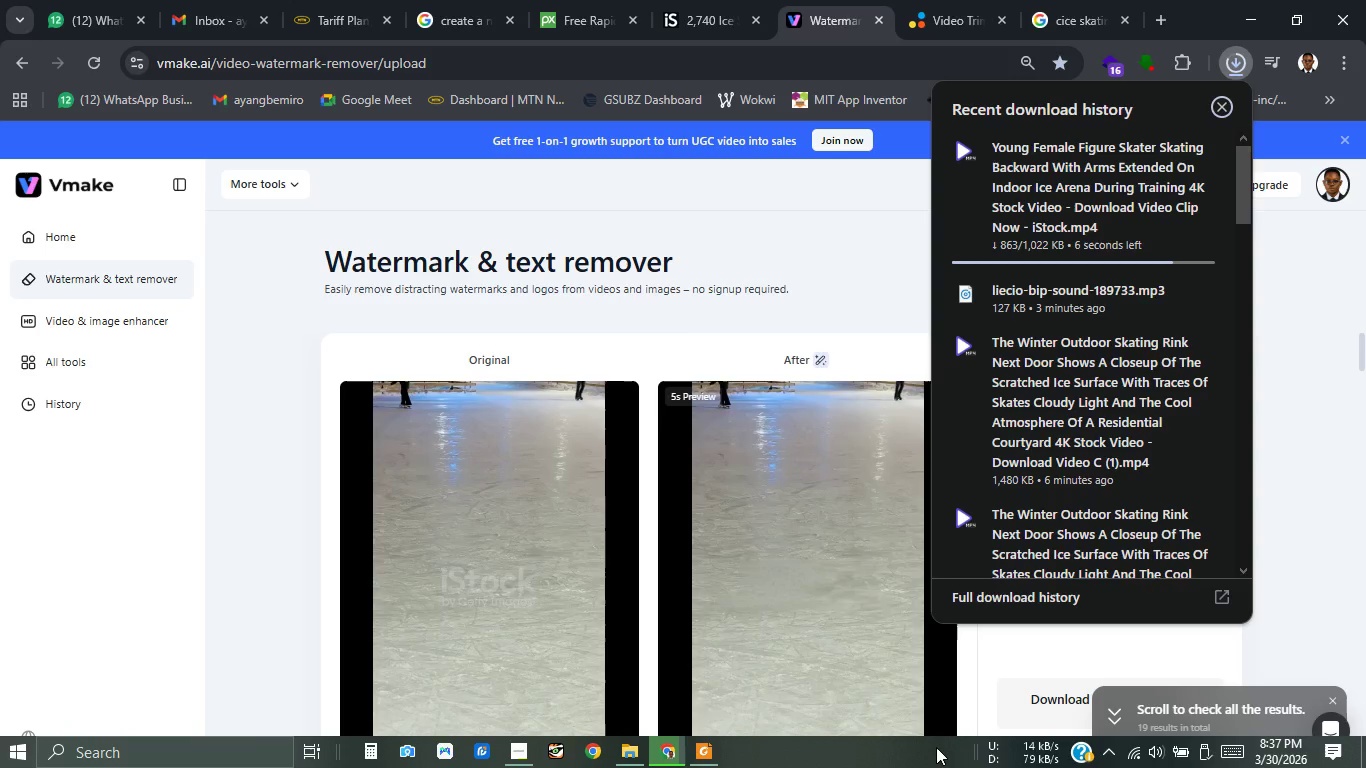 
wait(22.59)
 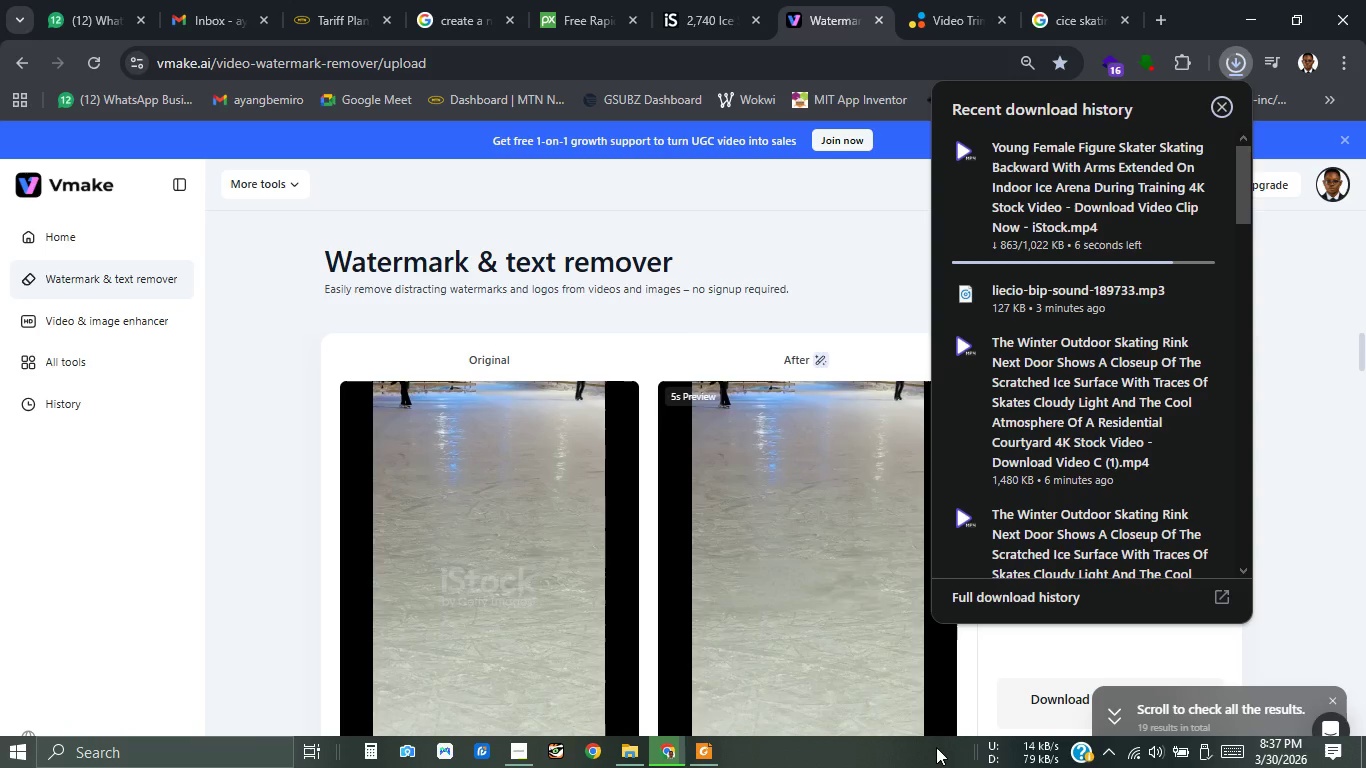 
left_click([1324, 440])
 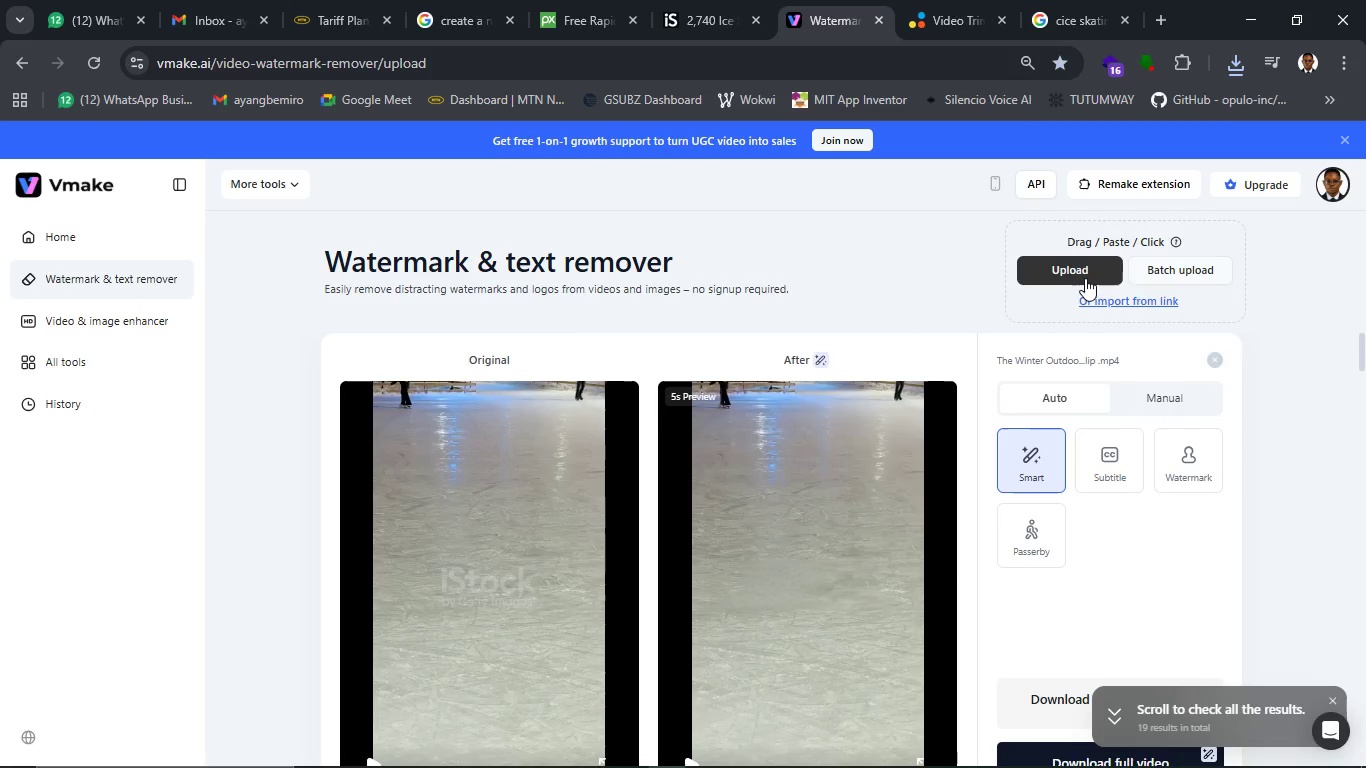 
left_click([1085, 278])
 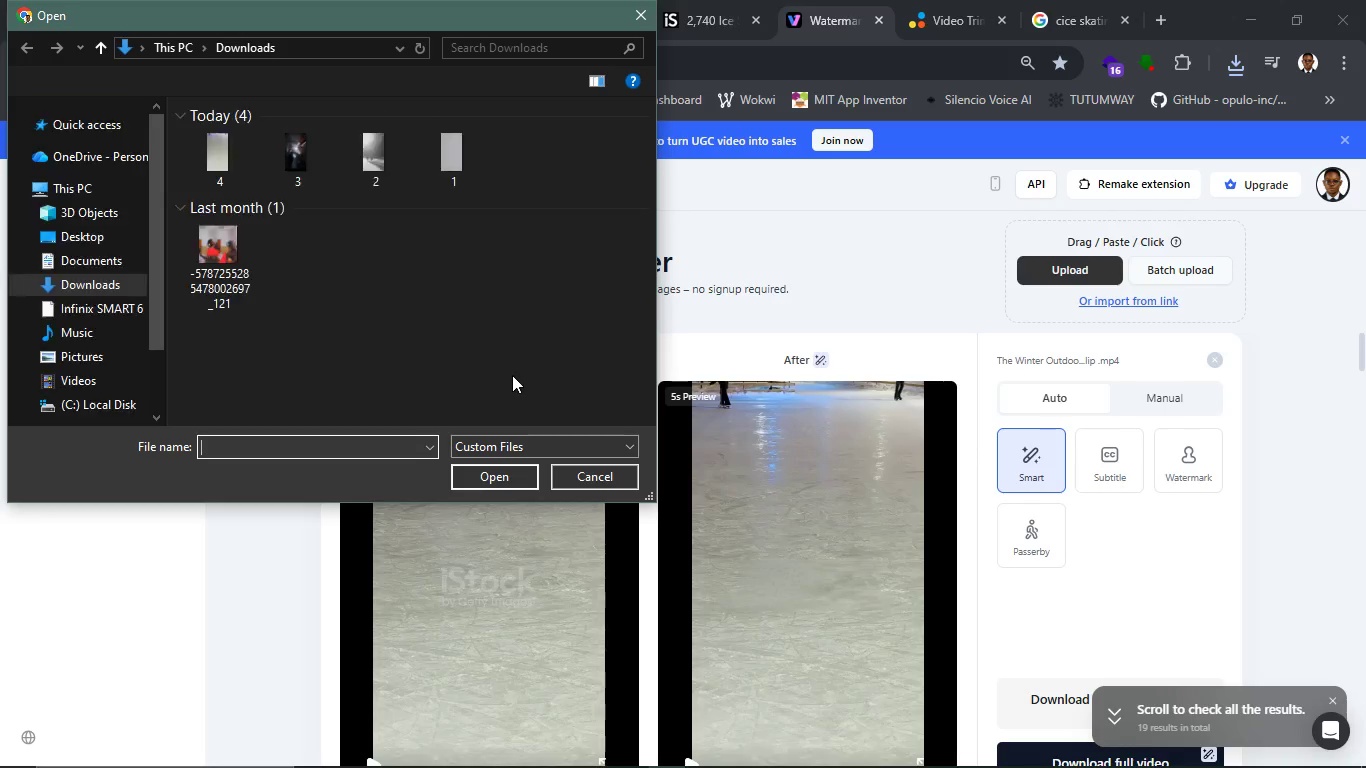 
wait(5.83)
 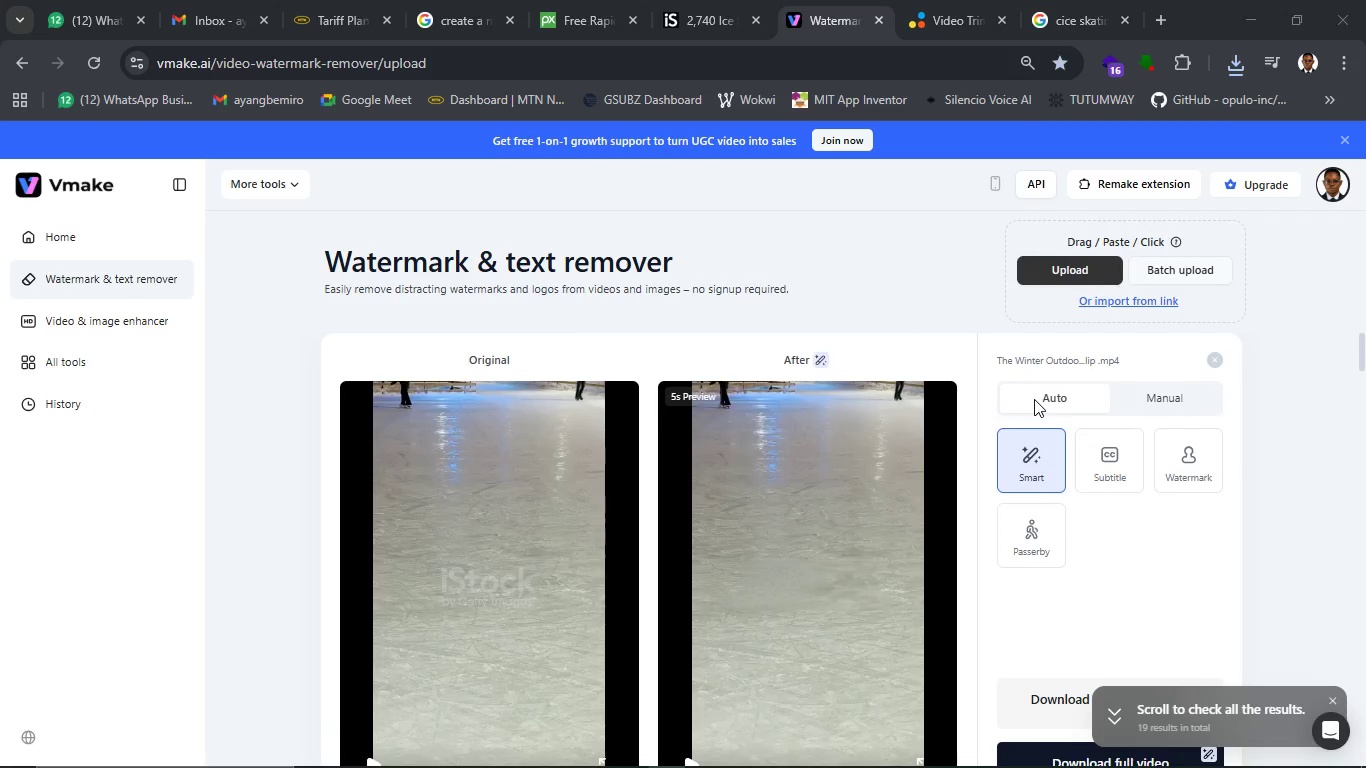 
left_click([213, 199])
 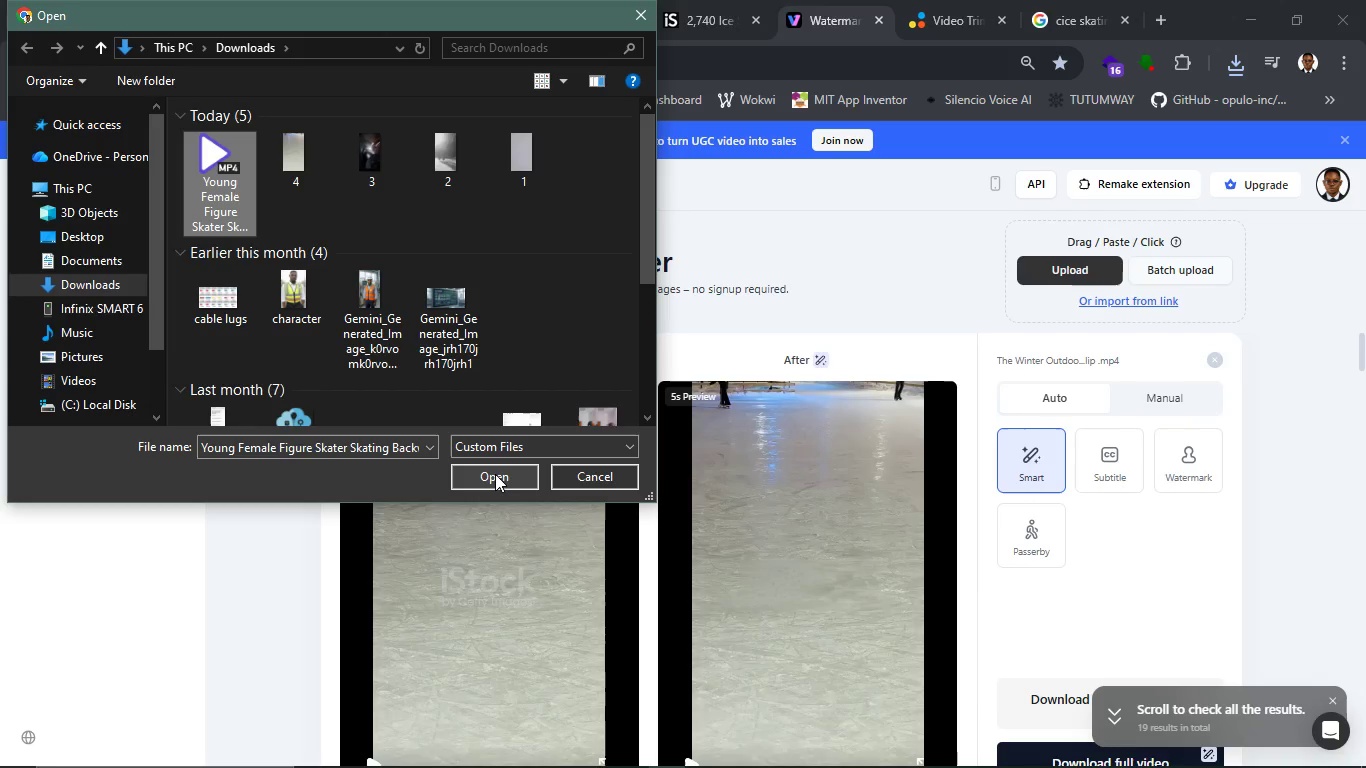 
left_click([495, 474])
 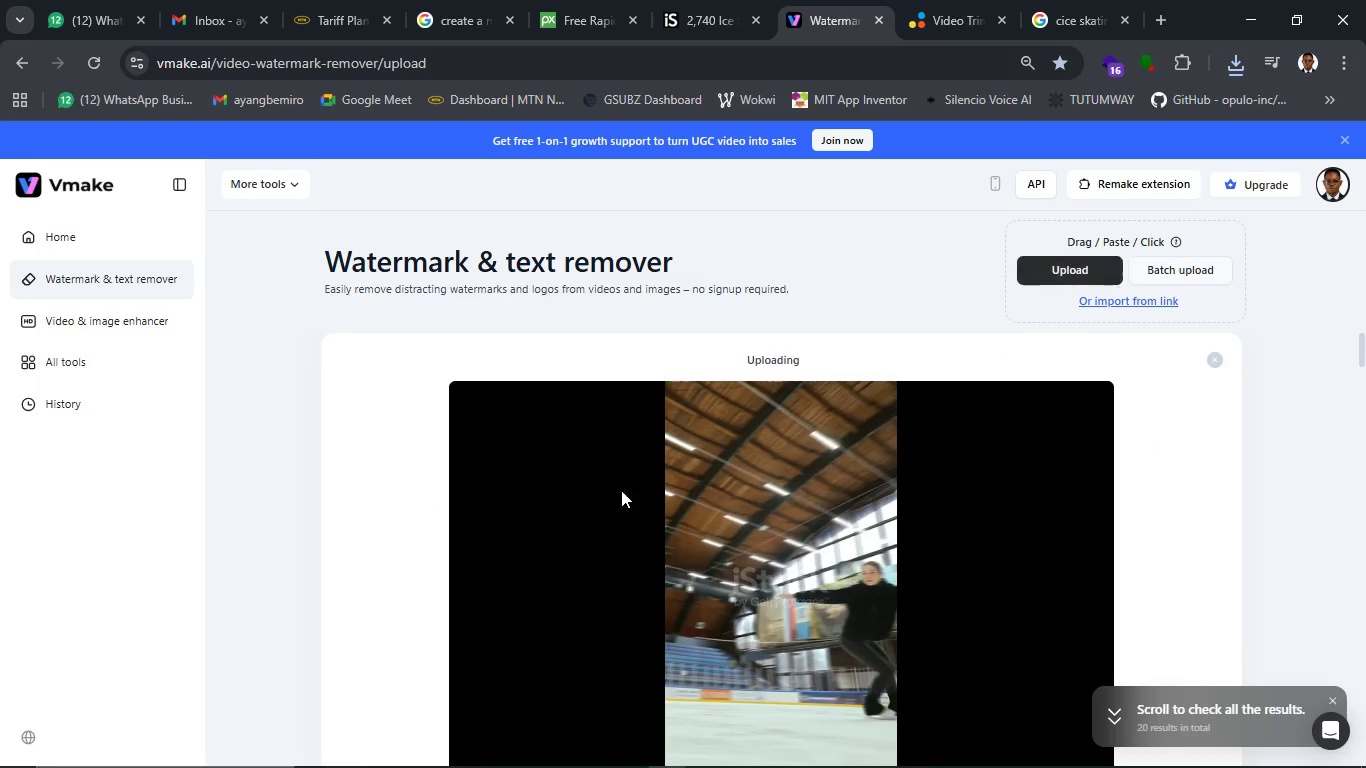 
scroll: coordinate [692, 518], scroll_direction: down, amount: 3.0
 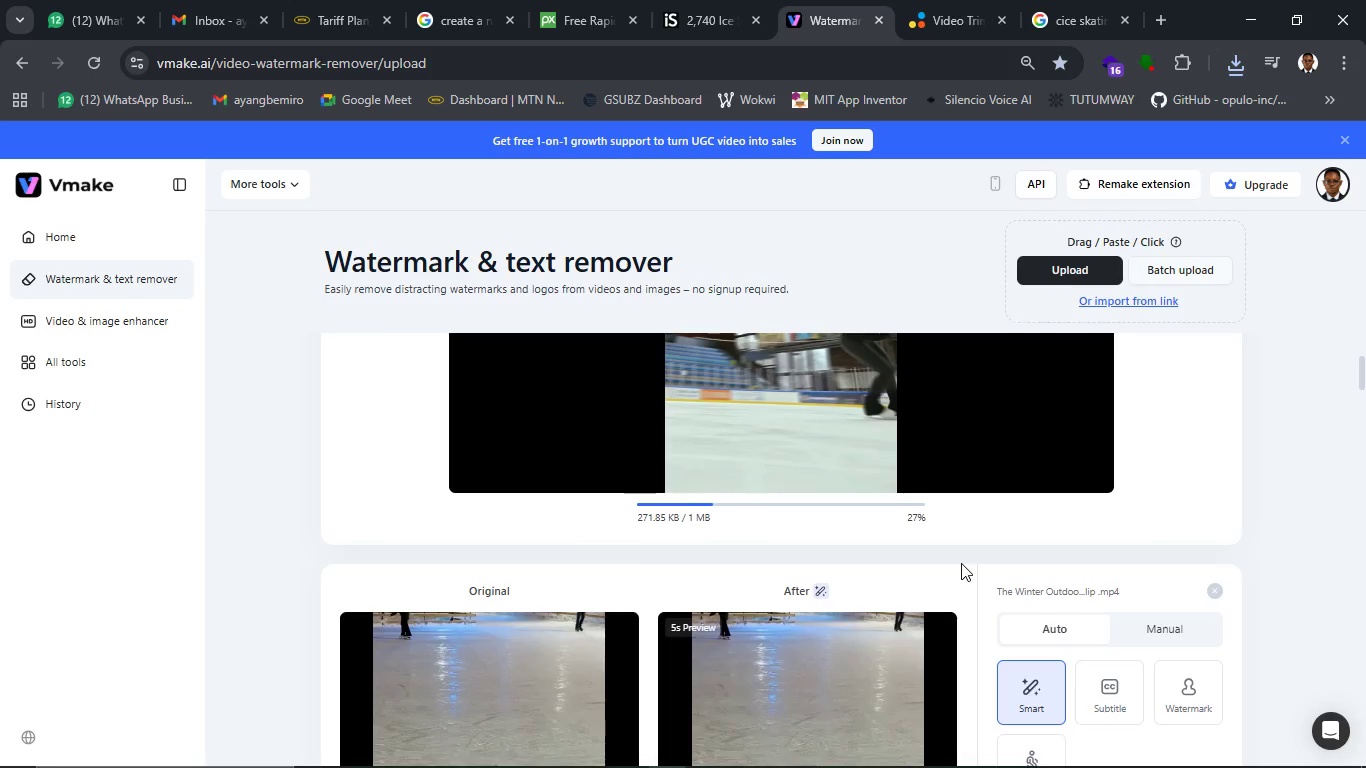 
wait(18.99)
 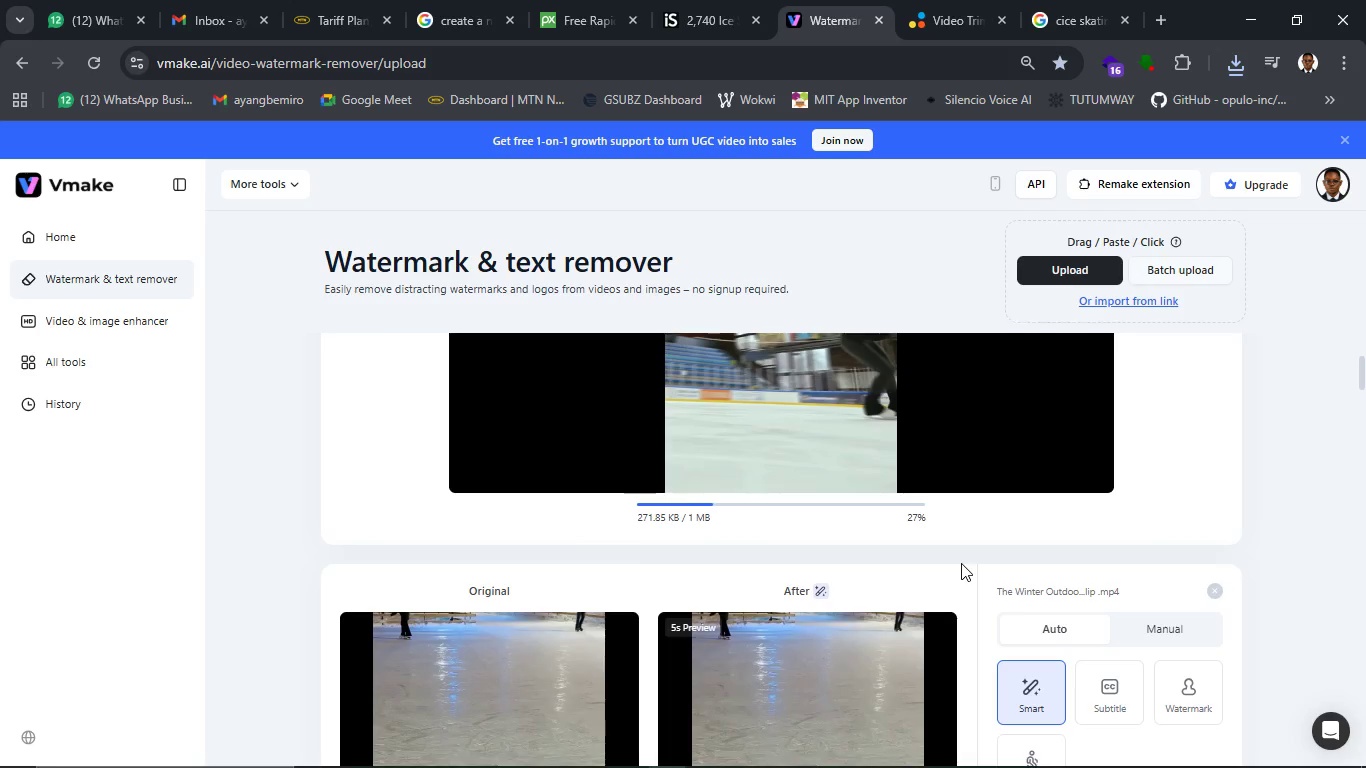 
scroll: coordinate [952, 563], scroll_direction: up, amount: 2.0
 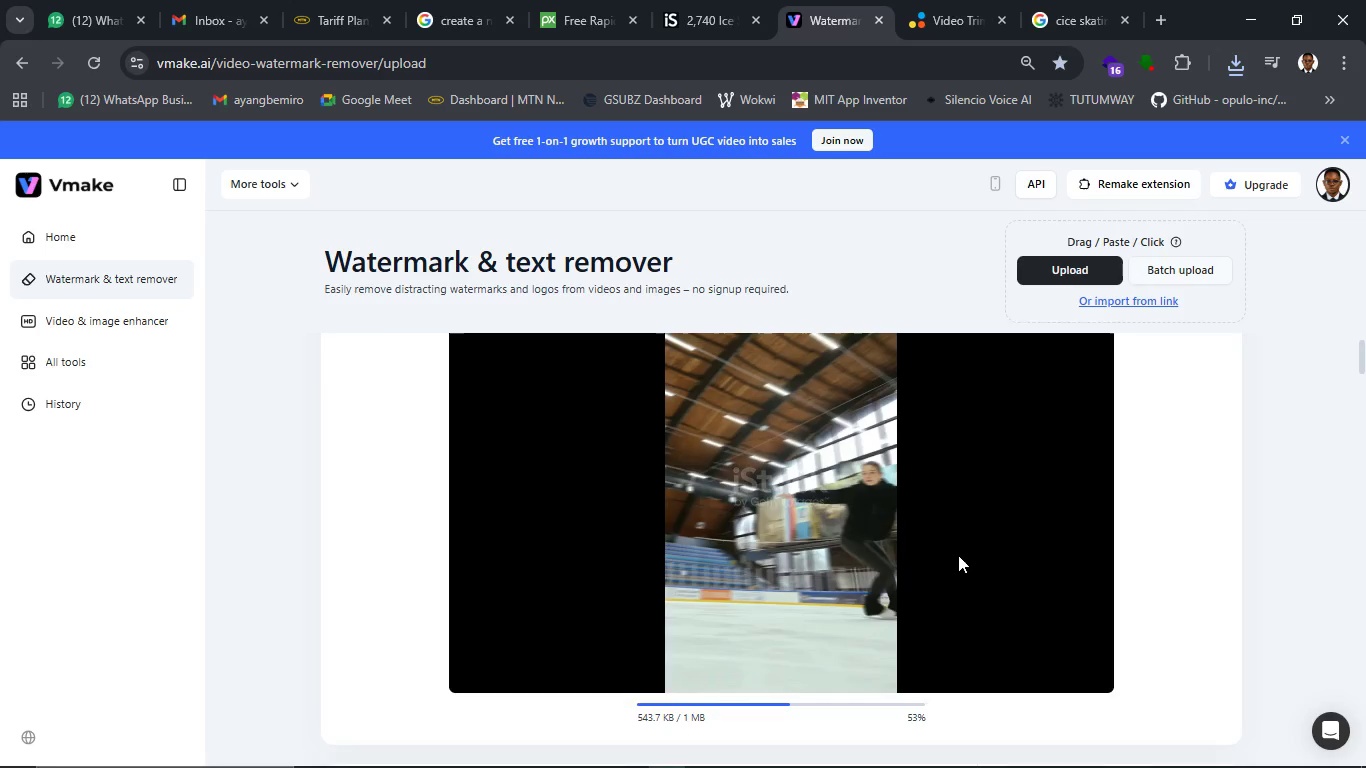 
wait(14.11)
 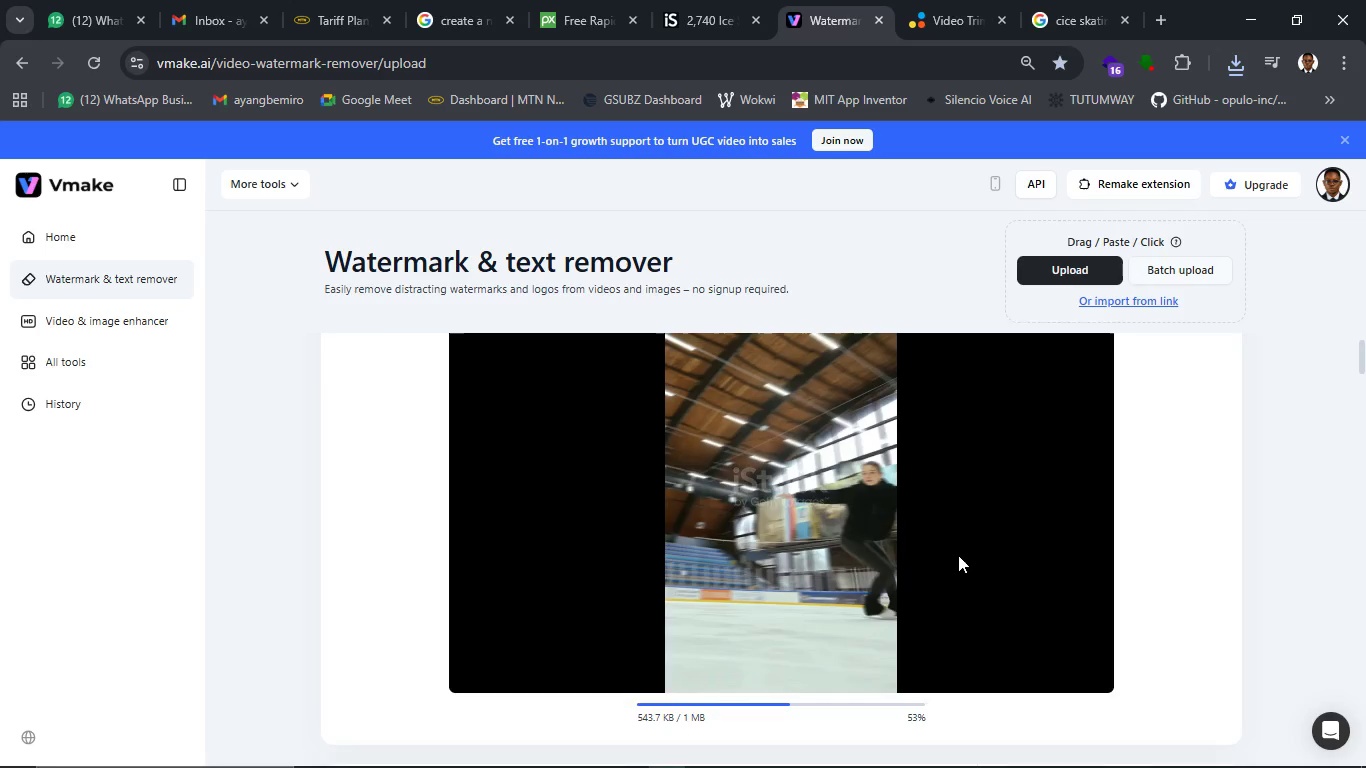 
scroll: coordinate [958, 555], scroll_direction: up, amount: 5.0
 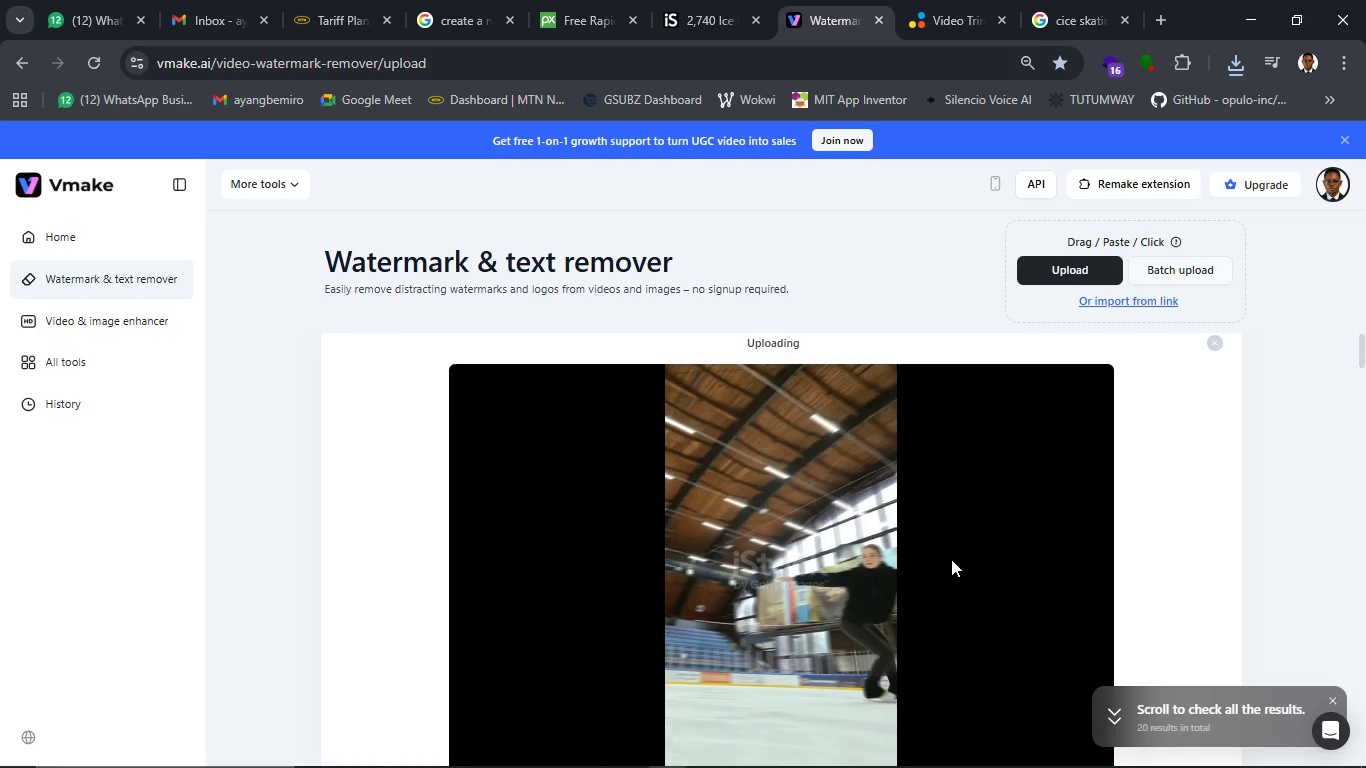 
scroll: coordinate [954, 557], scroll_direction: down, amount: 2.0
 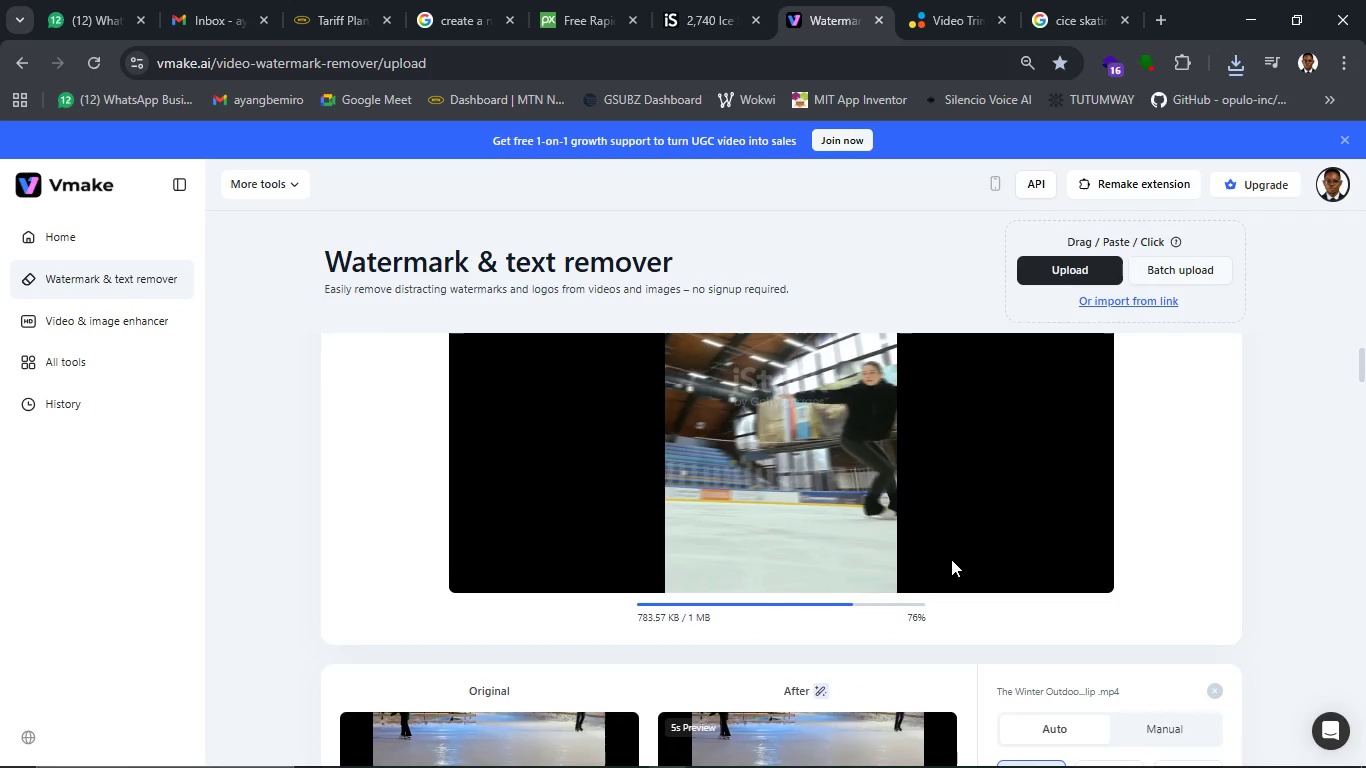 
scroll: coordinate [951, 559], scroll_direction: up, amount: 1.0
 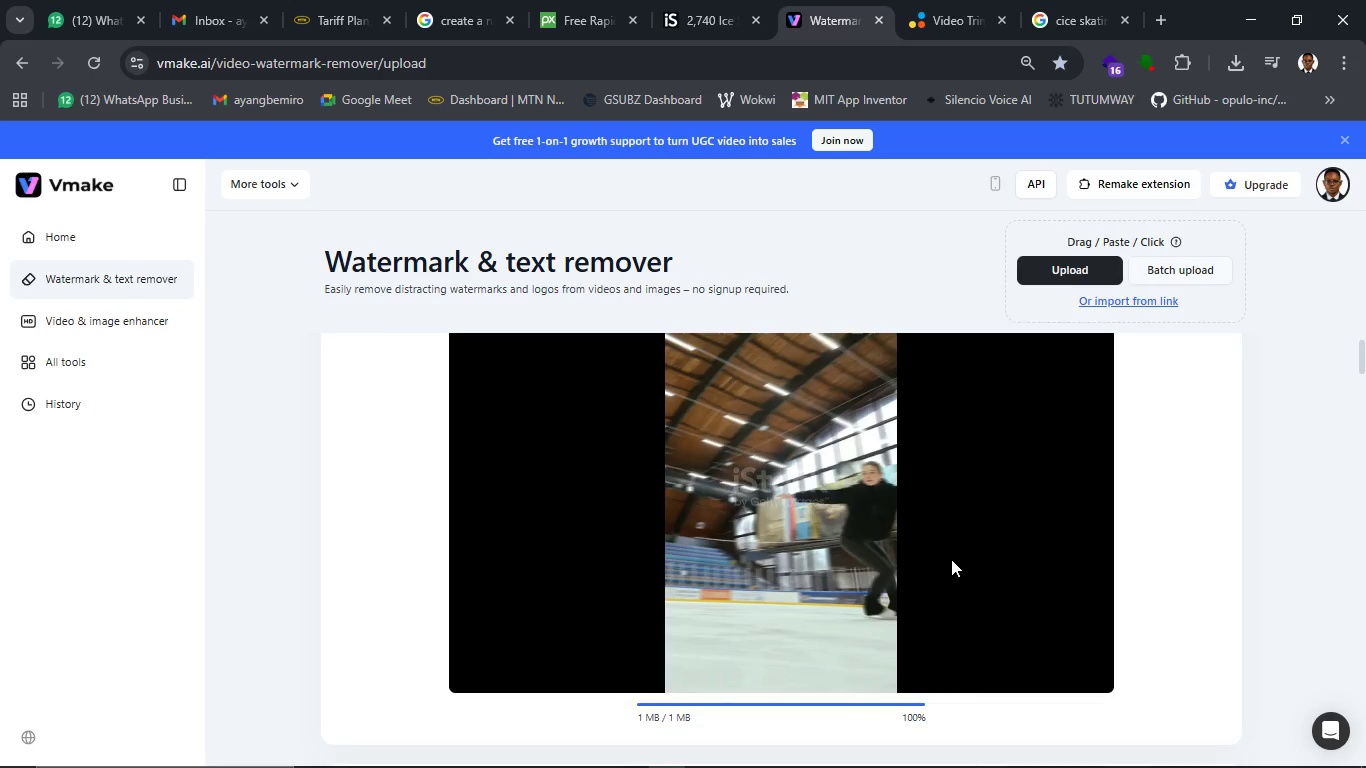 
wait(17.96)
 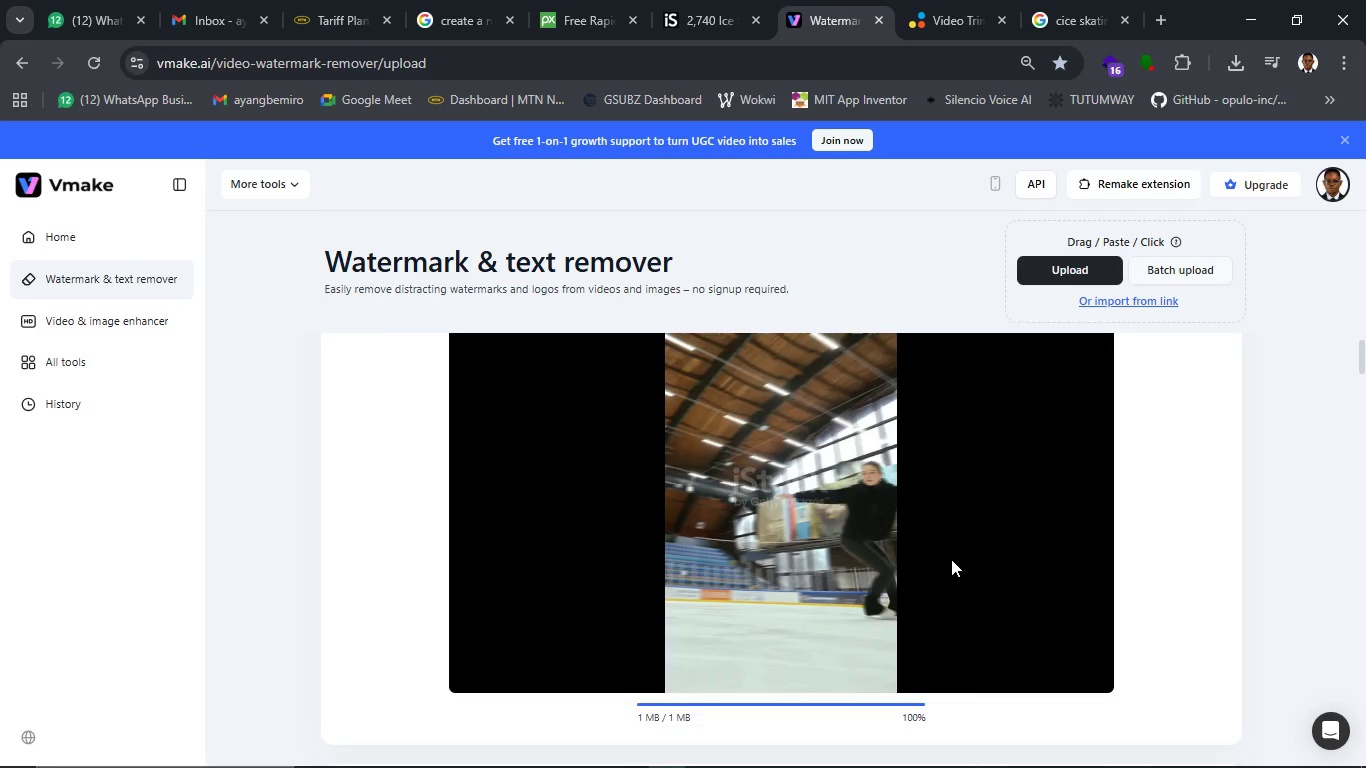 
scroll: coordinate [951, 559], scroll_direction: up, amount: 1.0
 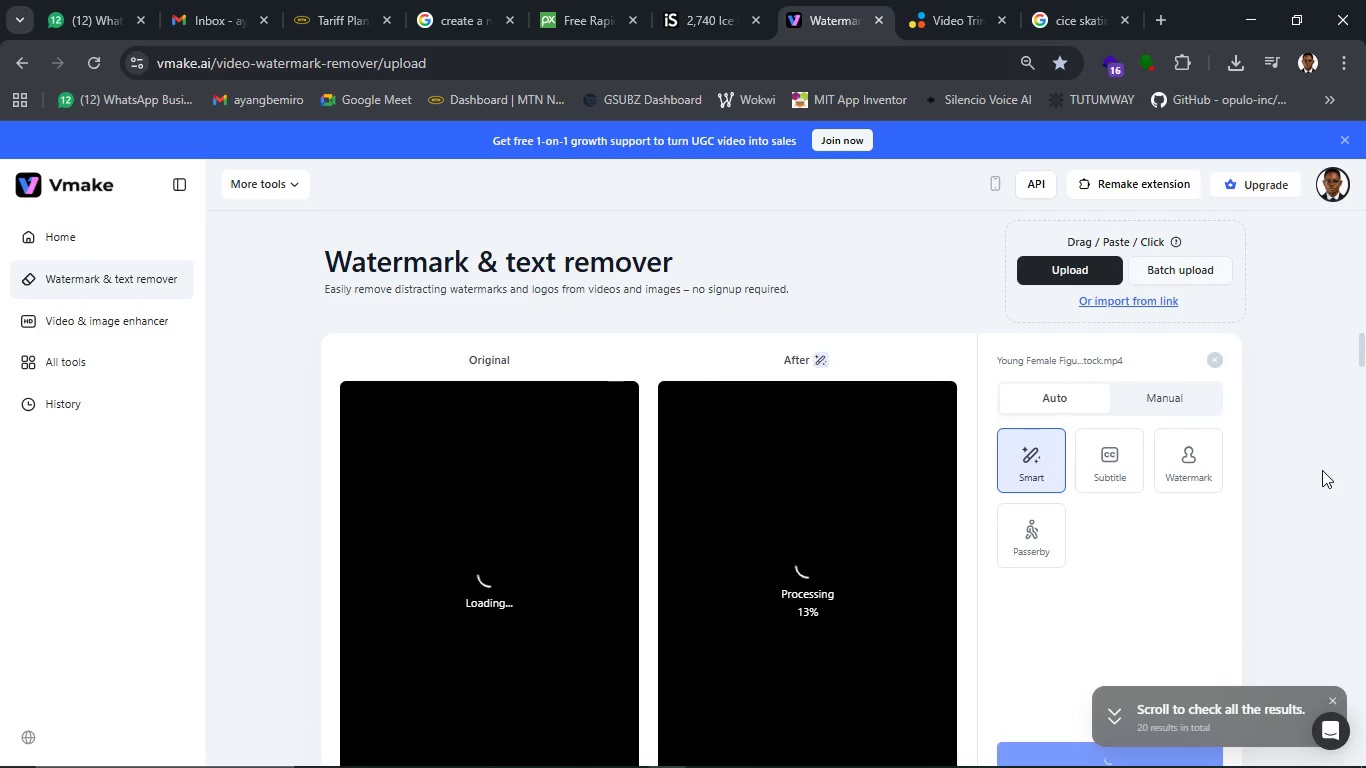 
wait(13.1)
 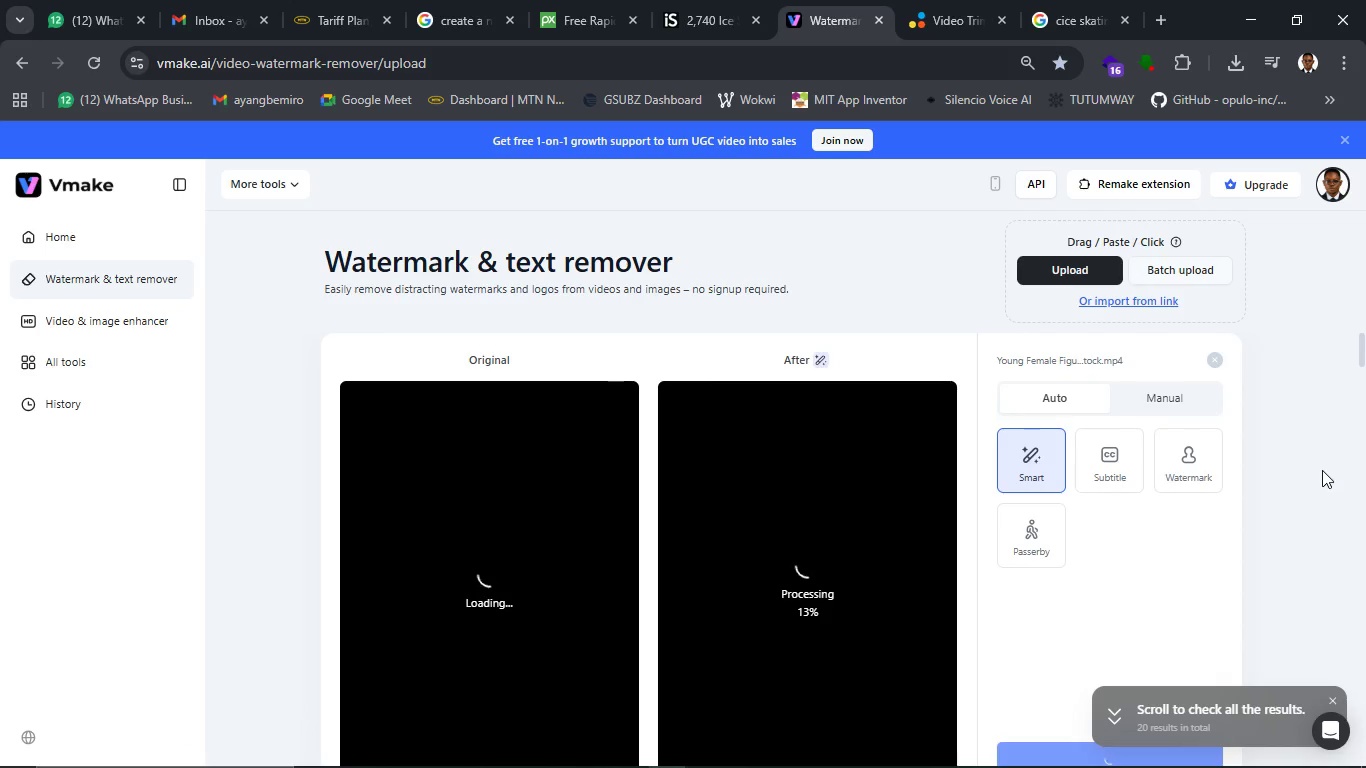 
scroll: coordinate [1315, 458], scroll_direction: down, amount: 1.0
 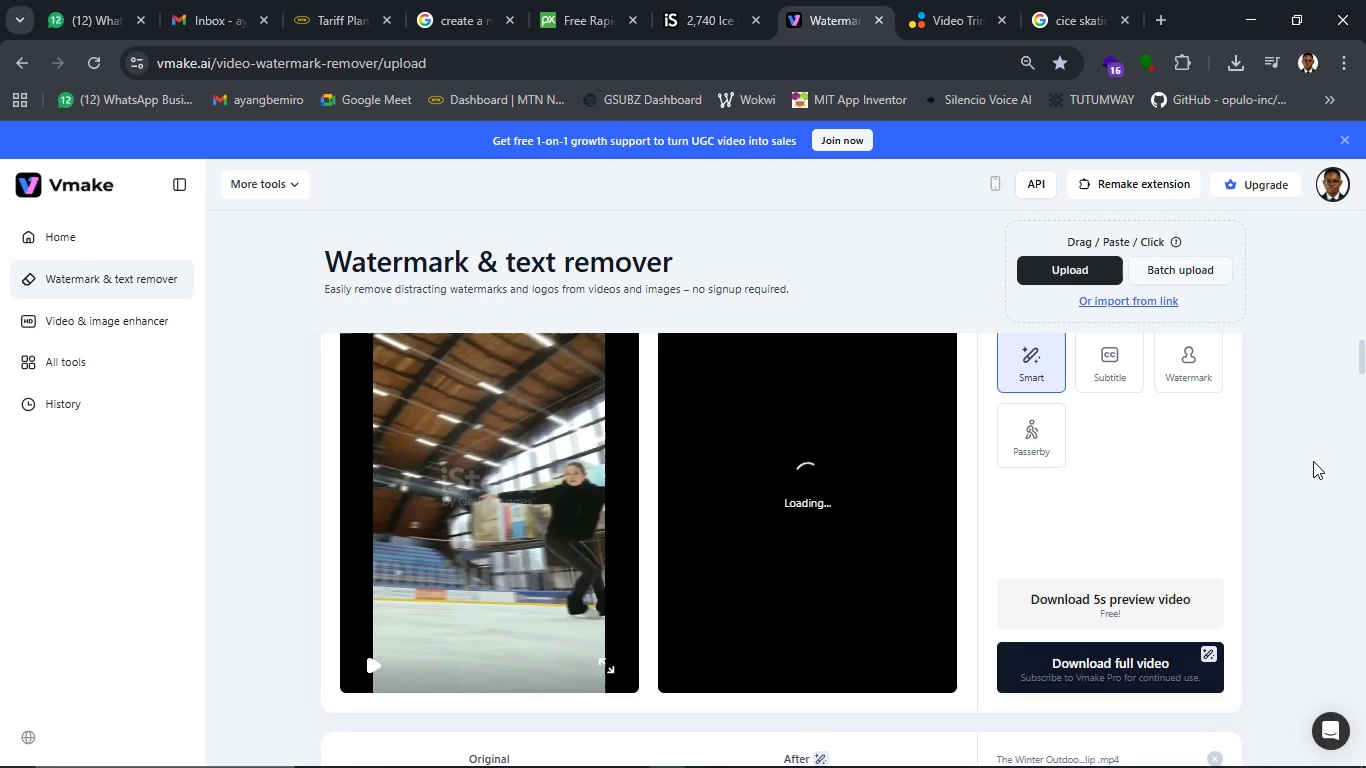 
wait(11.86)
 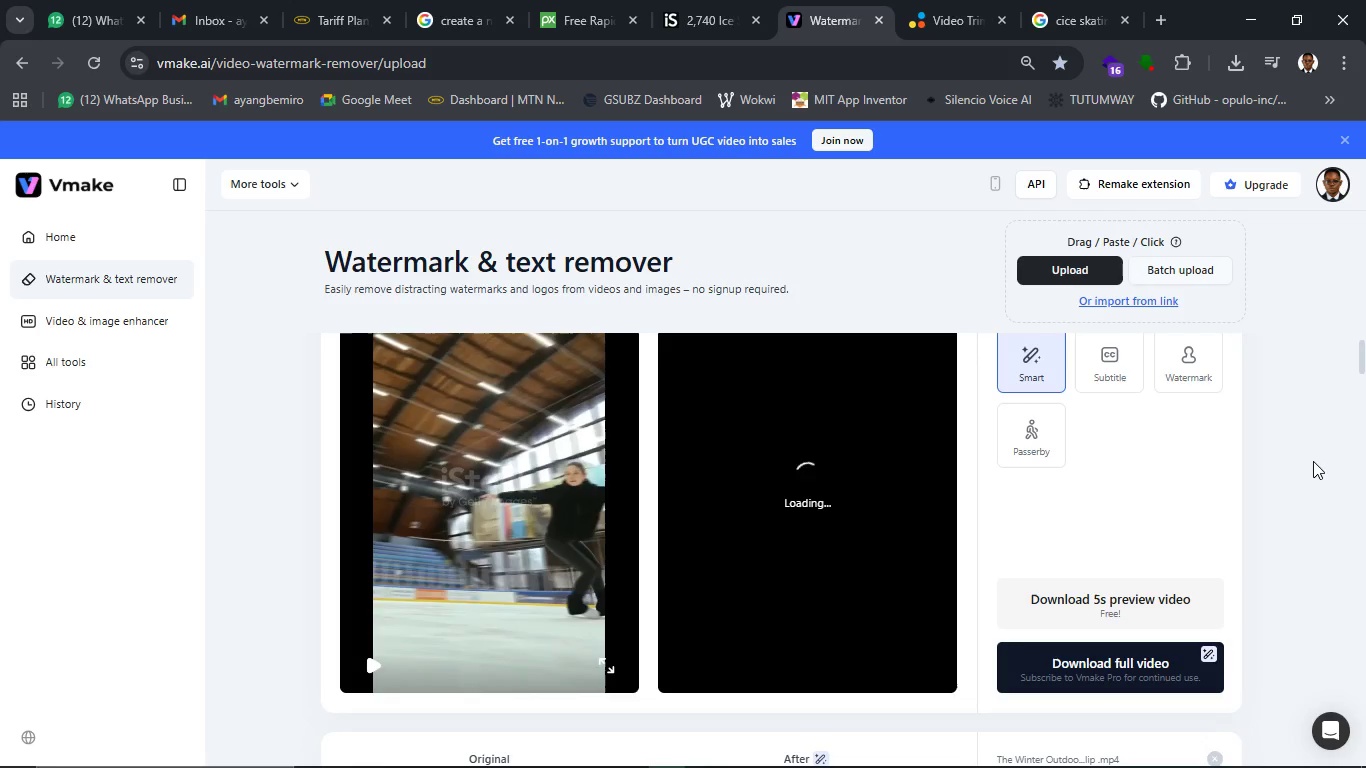 
scroll: coordinate [1313, 461], scroll_direction: up, amount: 1.0
 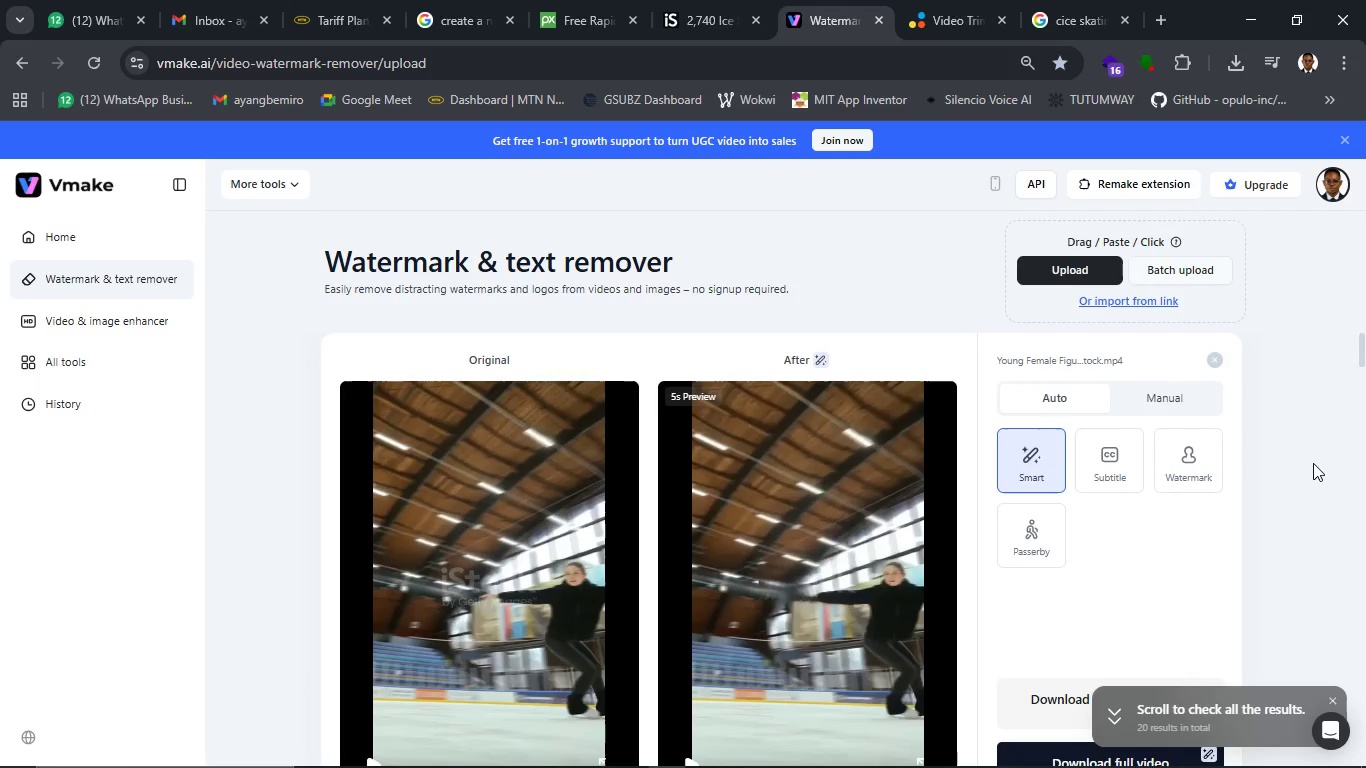 
scroll: coordinate [1313, 463], scroll_direction: down, amount: 1.0
 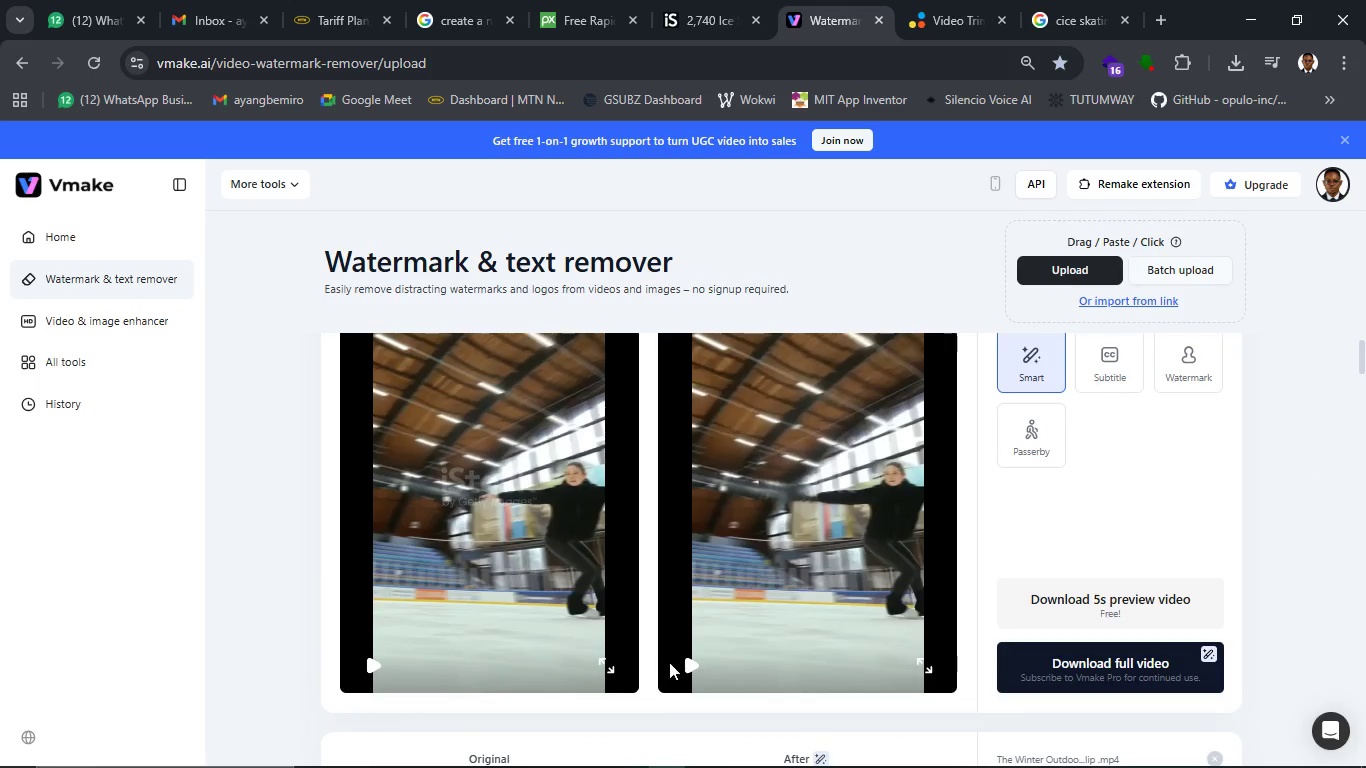 
left_click([682, 665])
 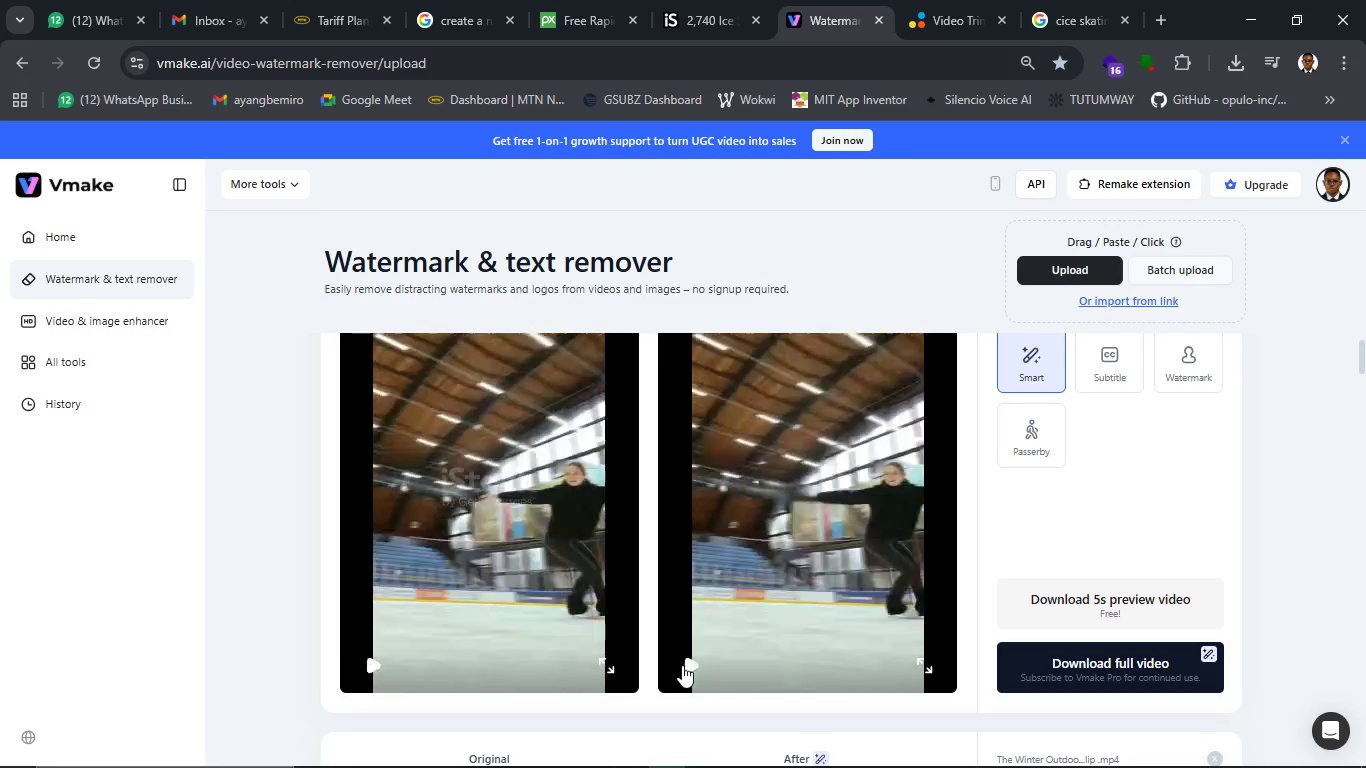 
wait(6.5)
 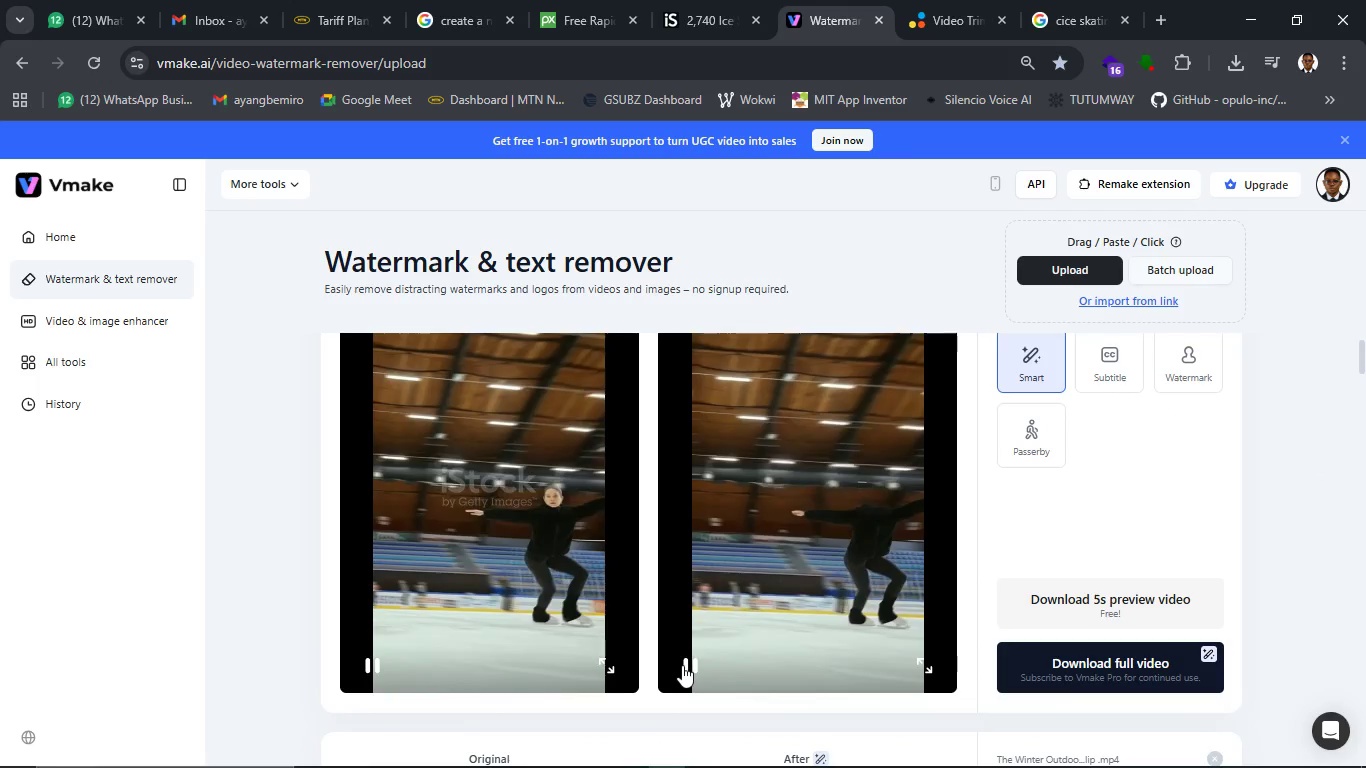 
left_click([682, 665])
 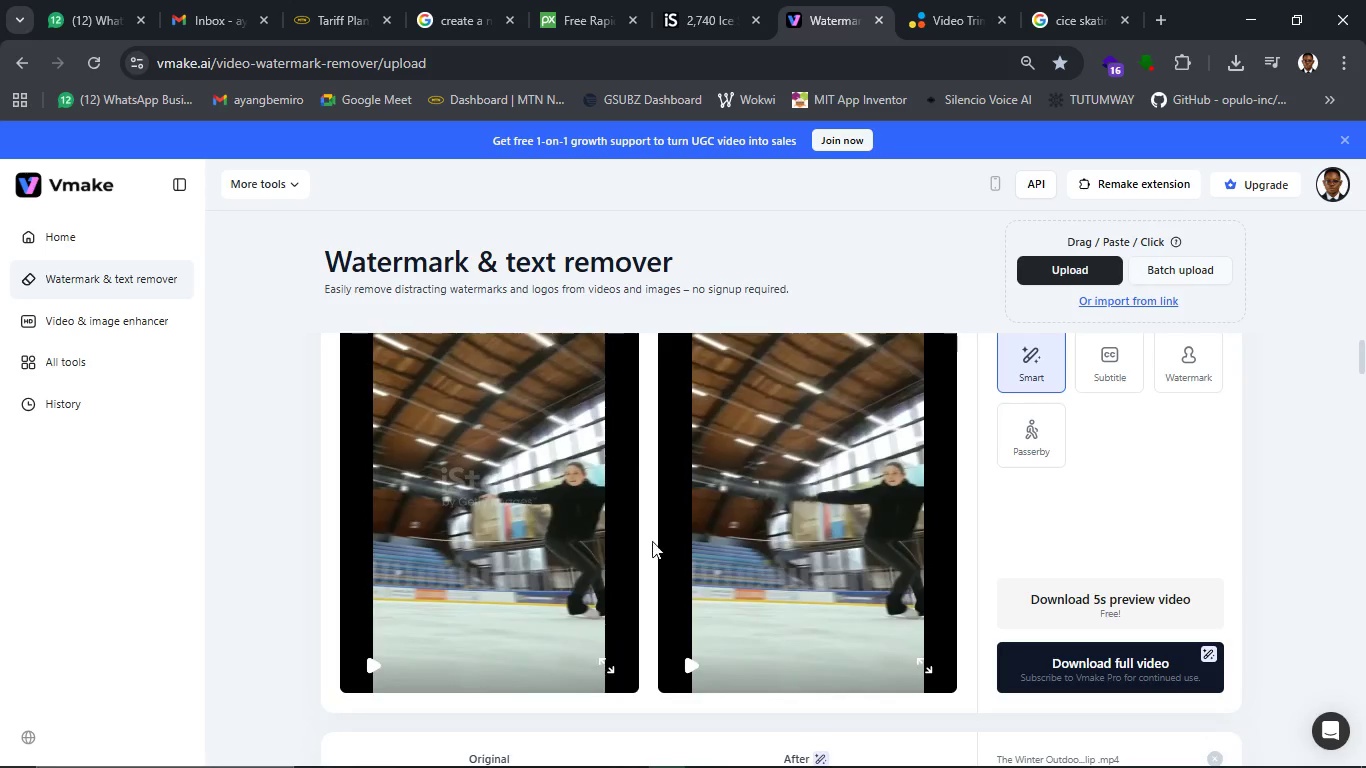 
wait(7.44)
 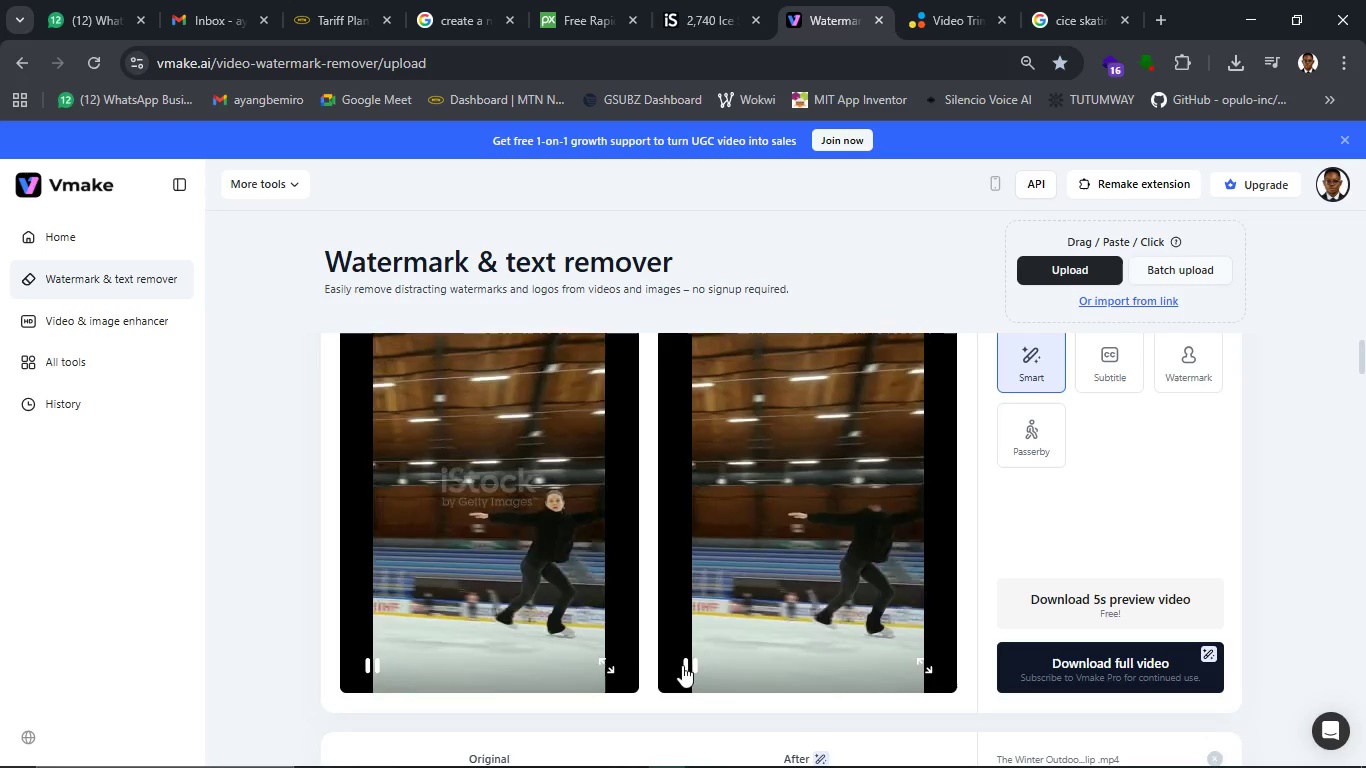 
left_click([629, 754])
 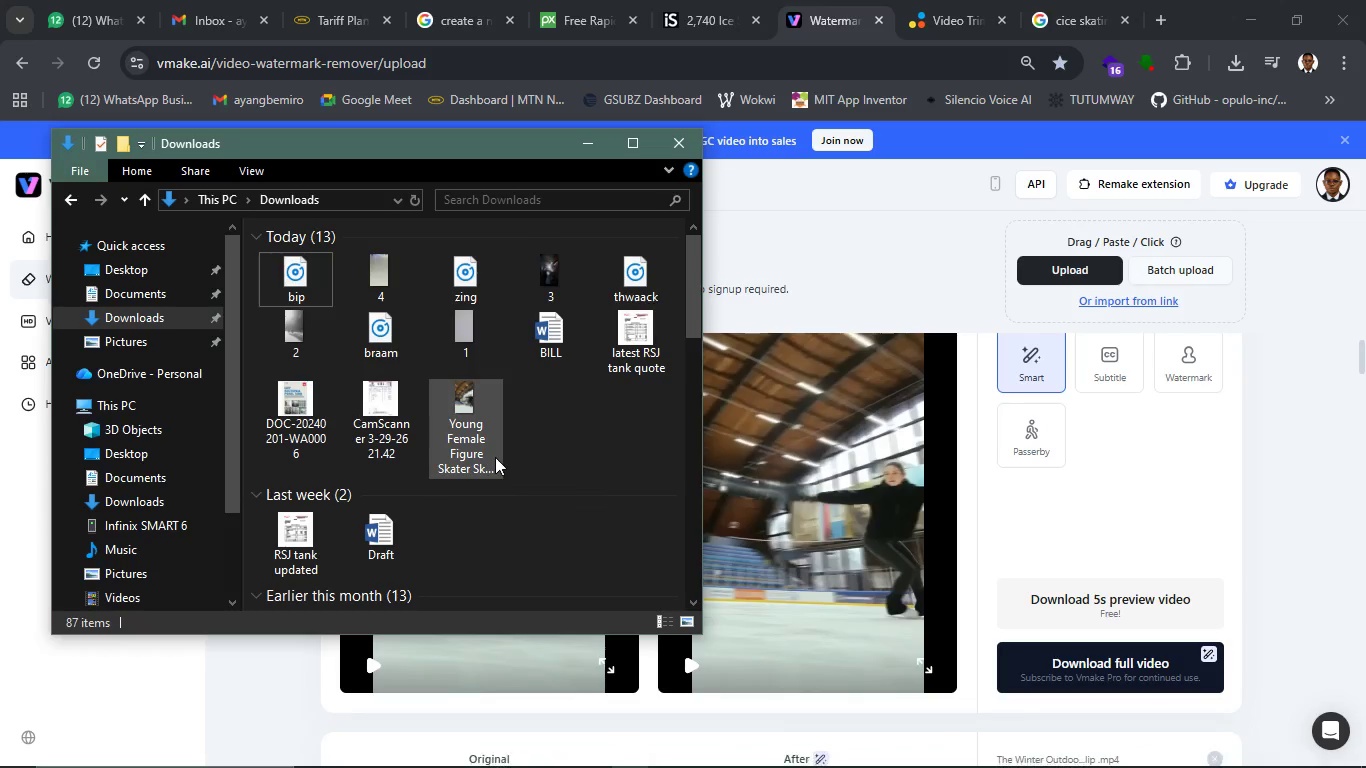 
left_click([480, 435])
 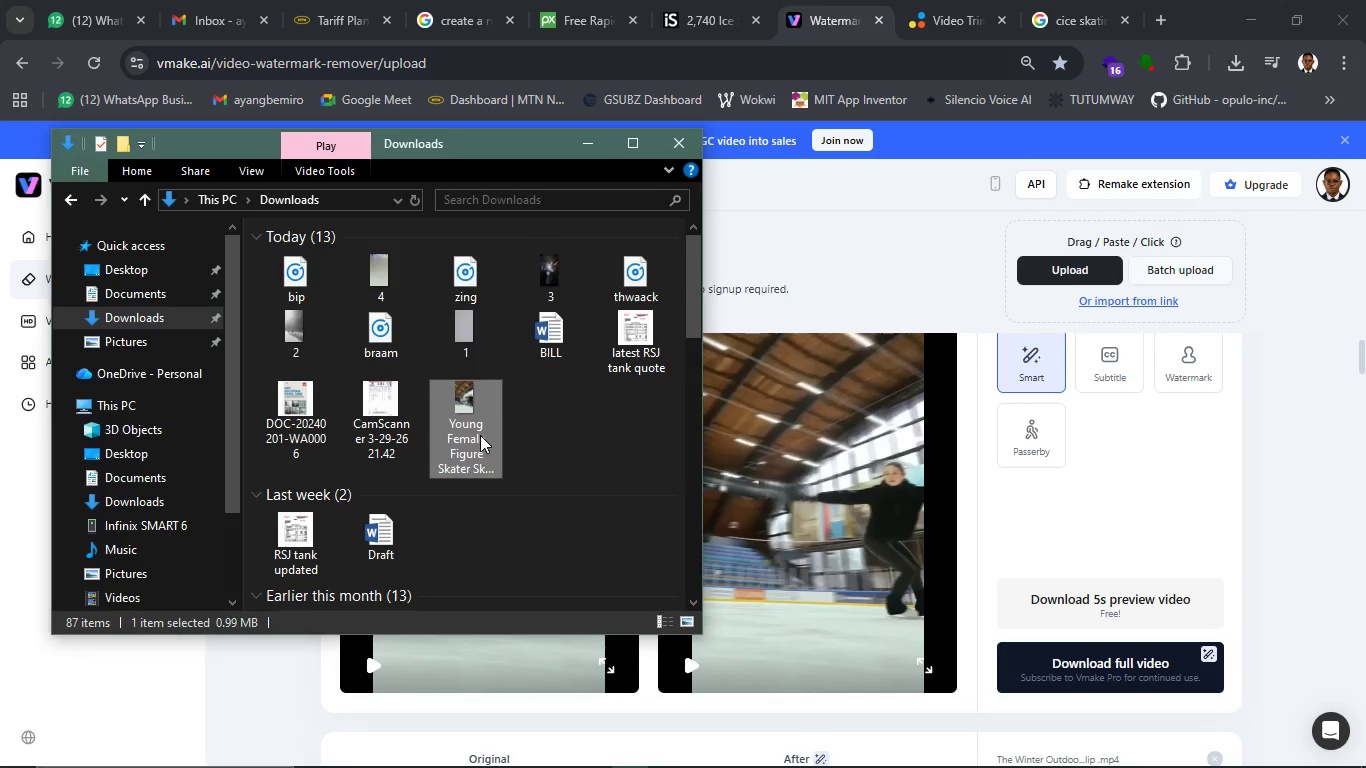 
key(F2)
 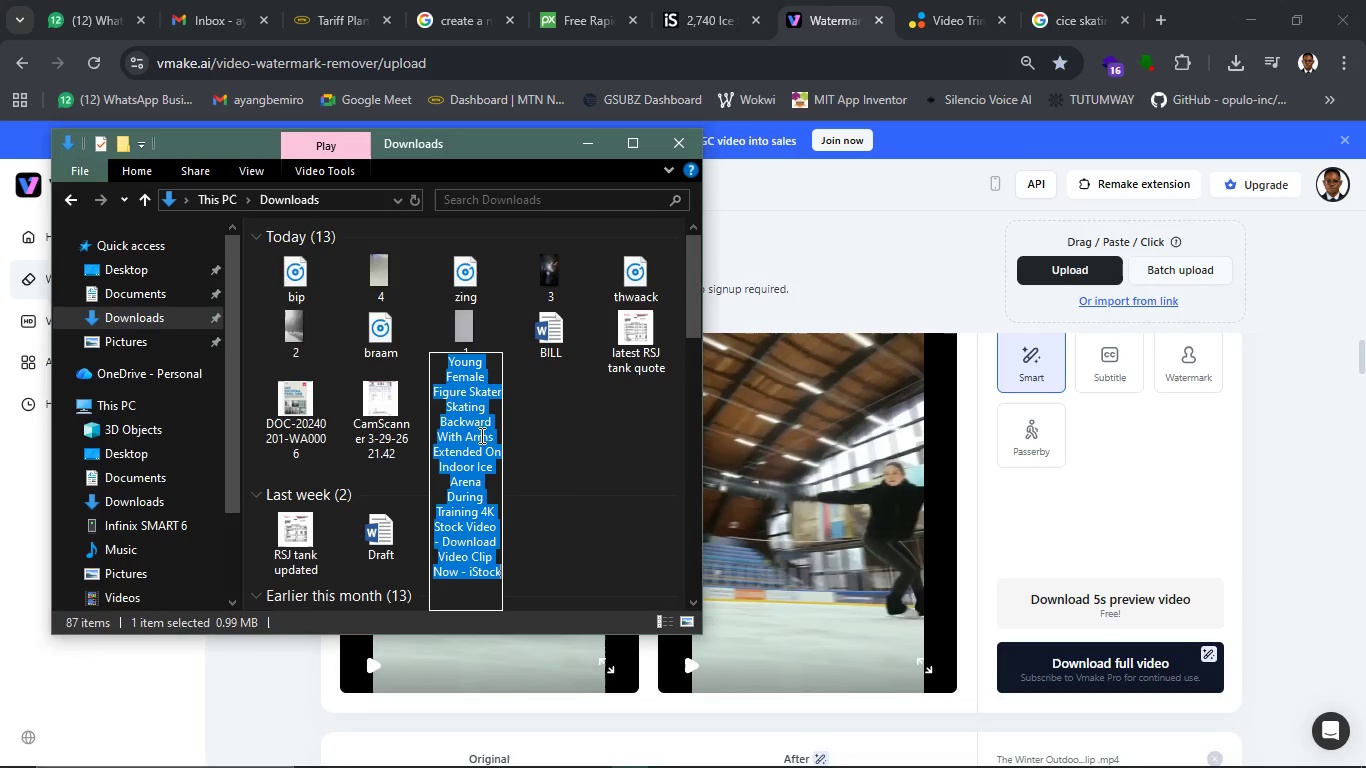 
key(5)
 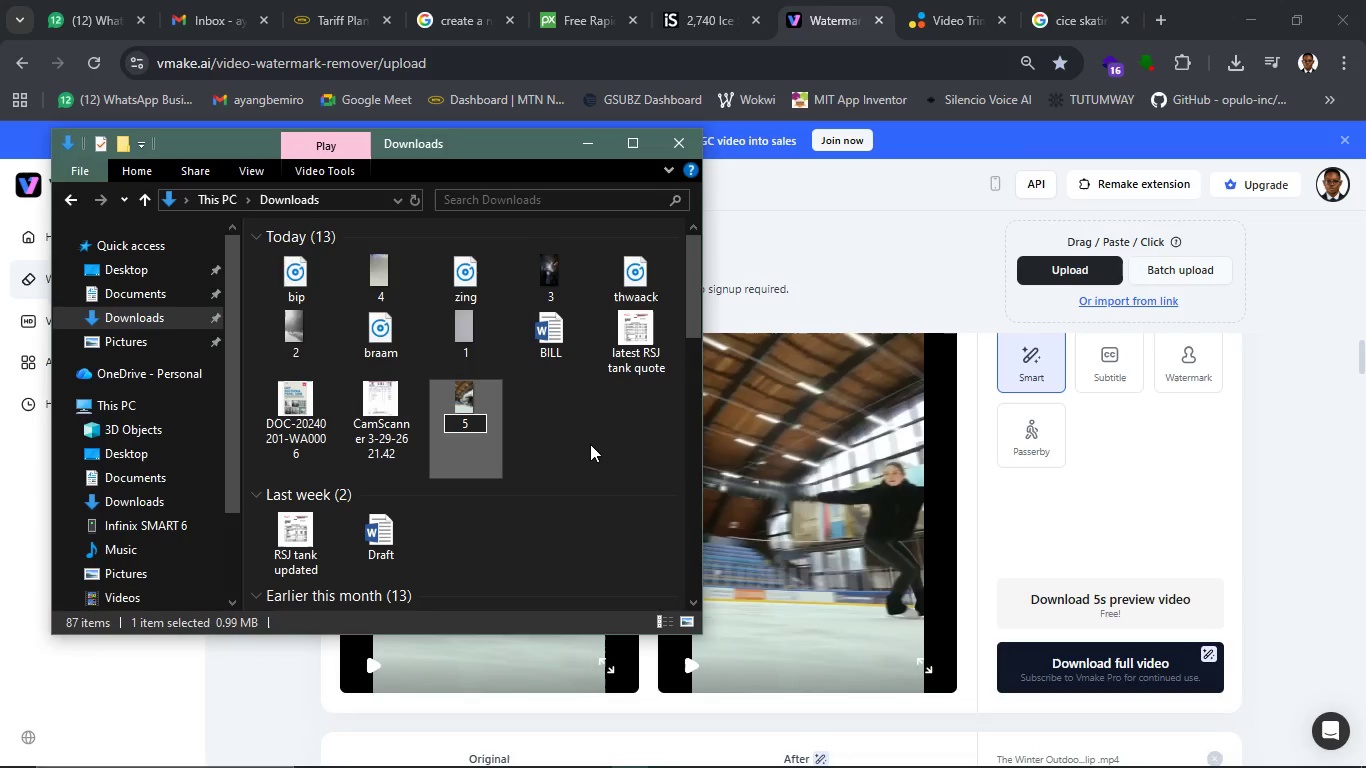 
left_click([590, 444])
 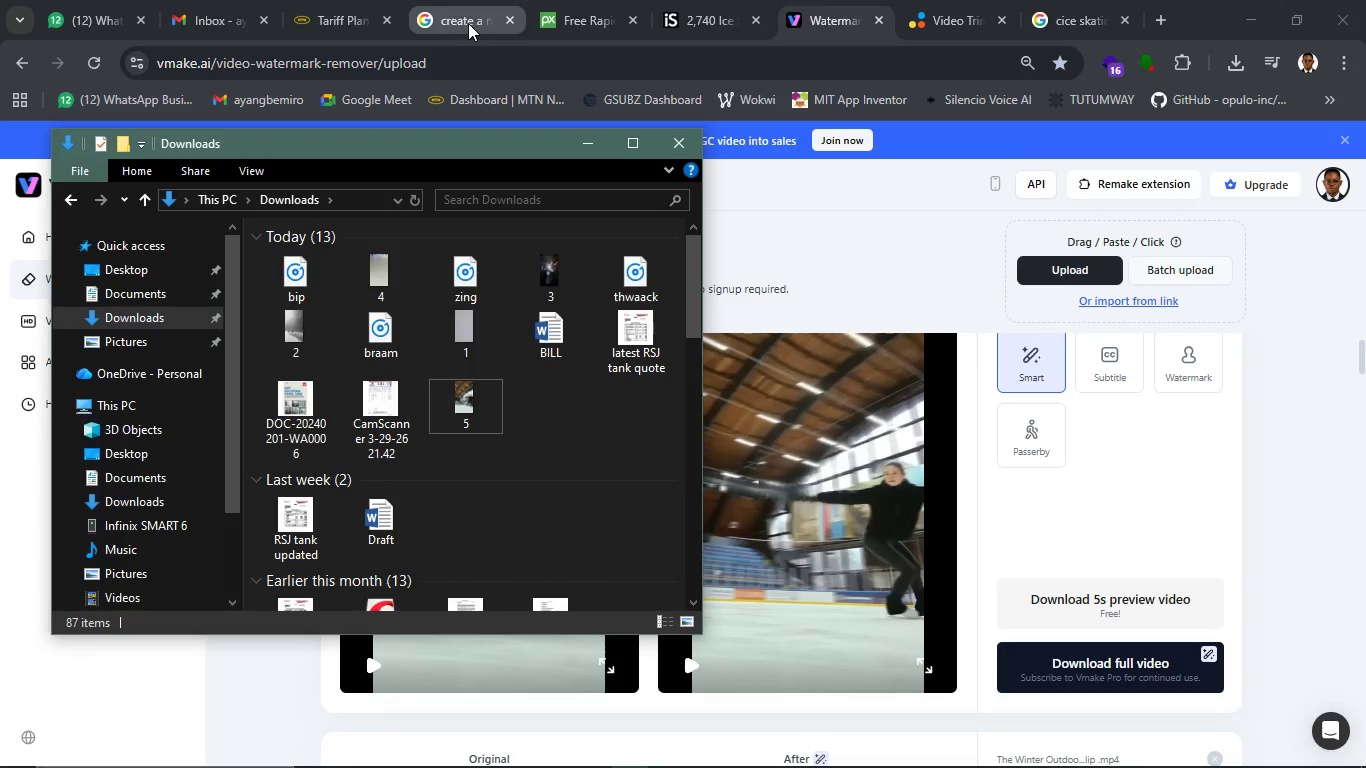 
left_click([468, 23])
 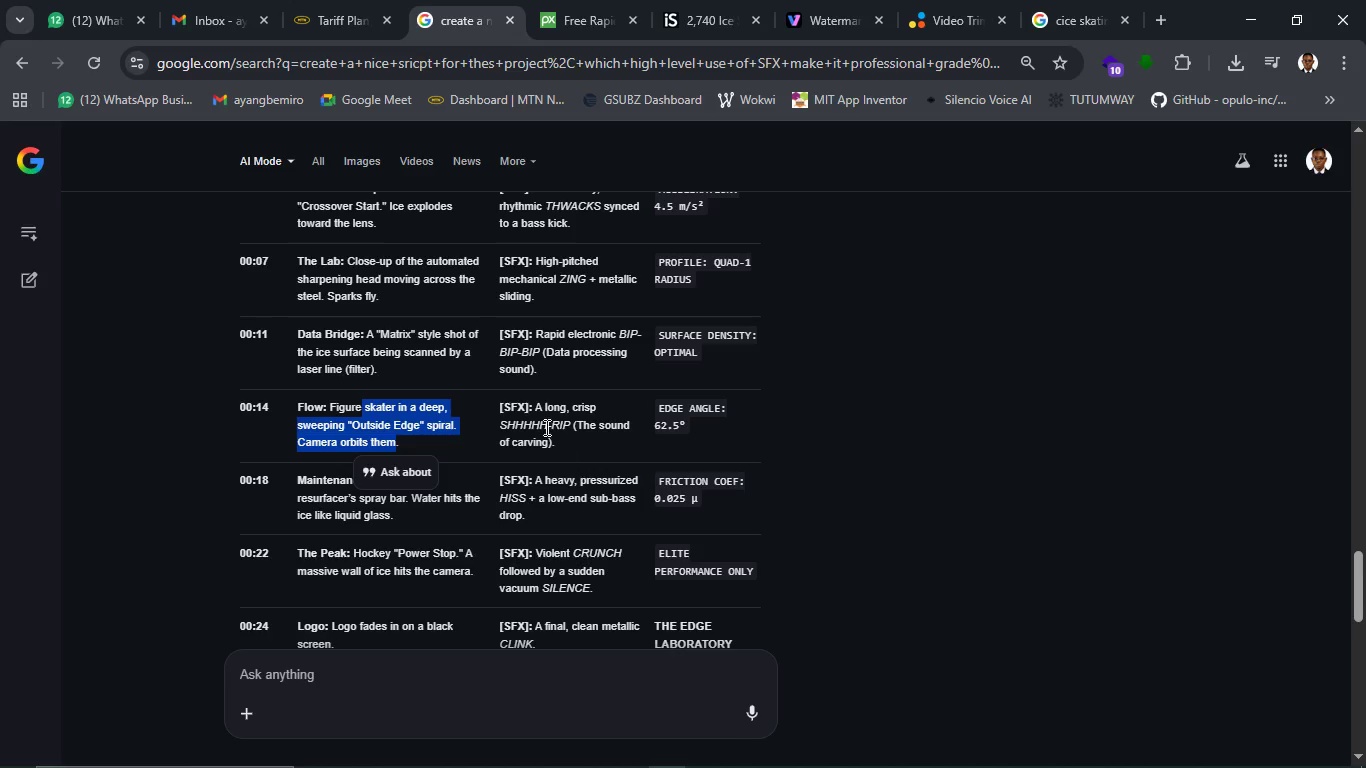 
mouse_move([540, 400])
 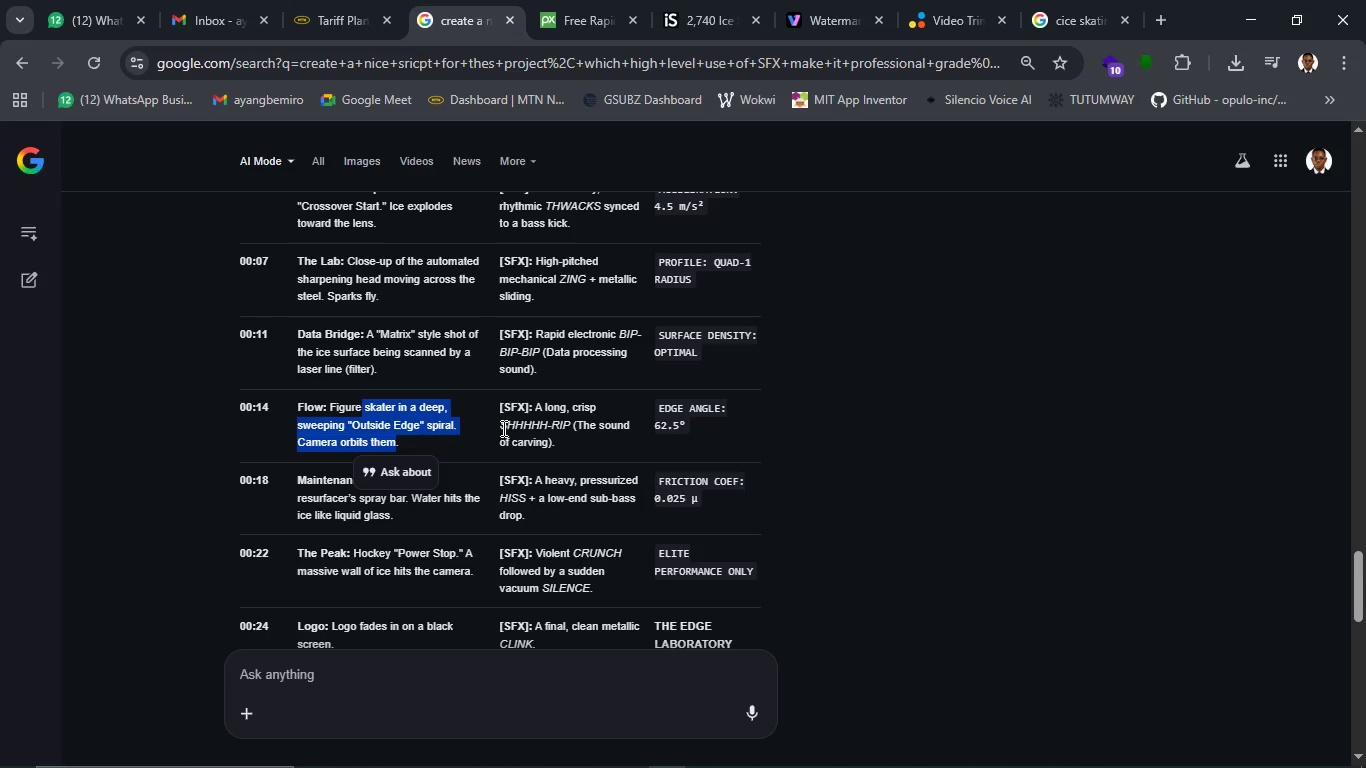 
left_click_drag(start_coordinate=[501, 422], to_coordinate=[622, 431])
 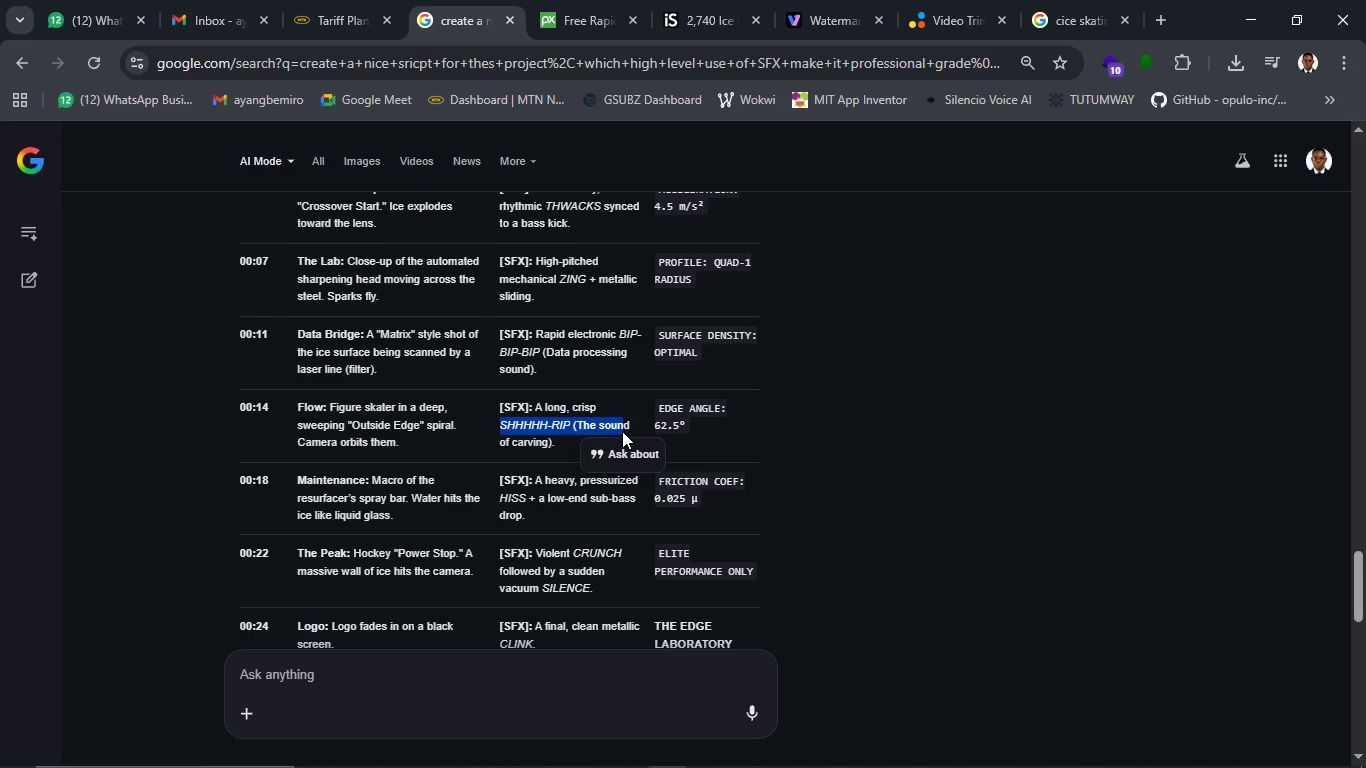 
left_click([622, 431])
 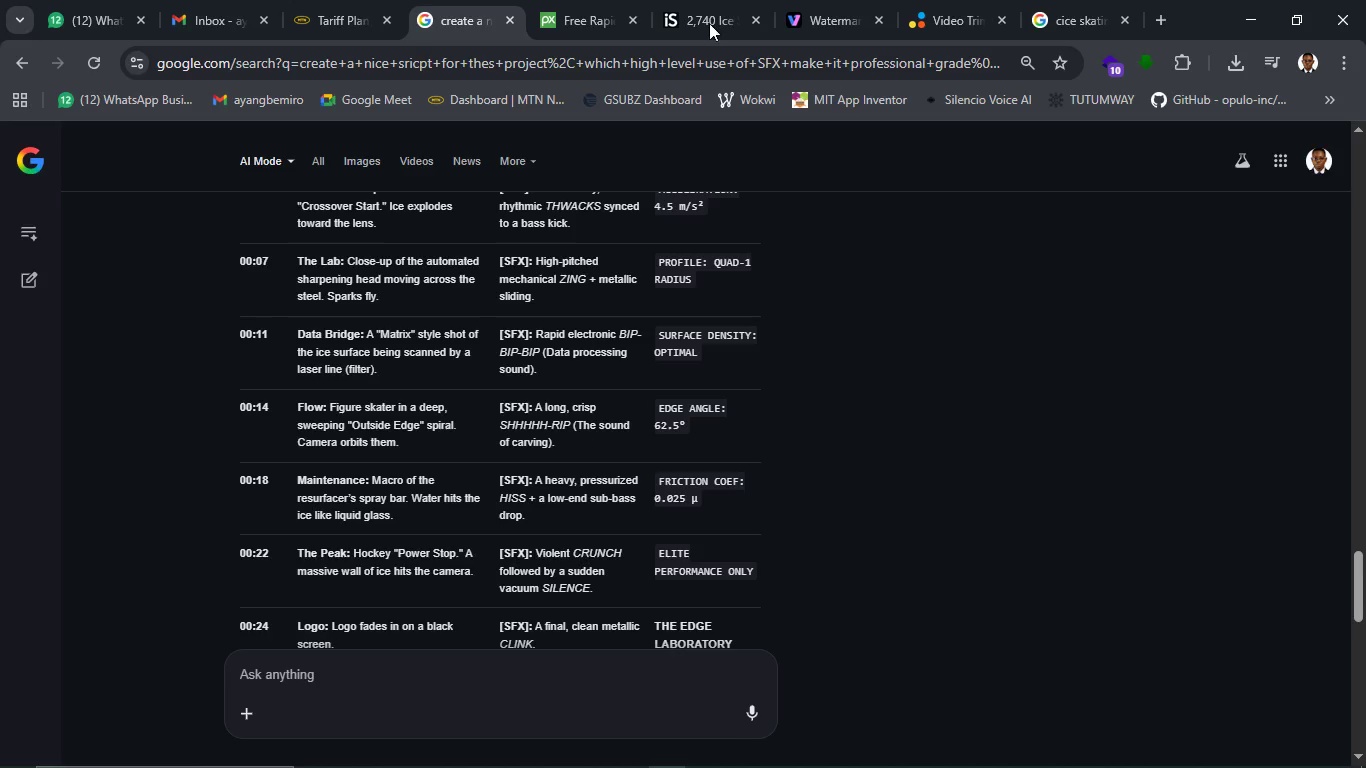 
left_click([573, 11])
 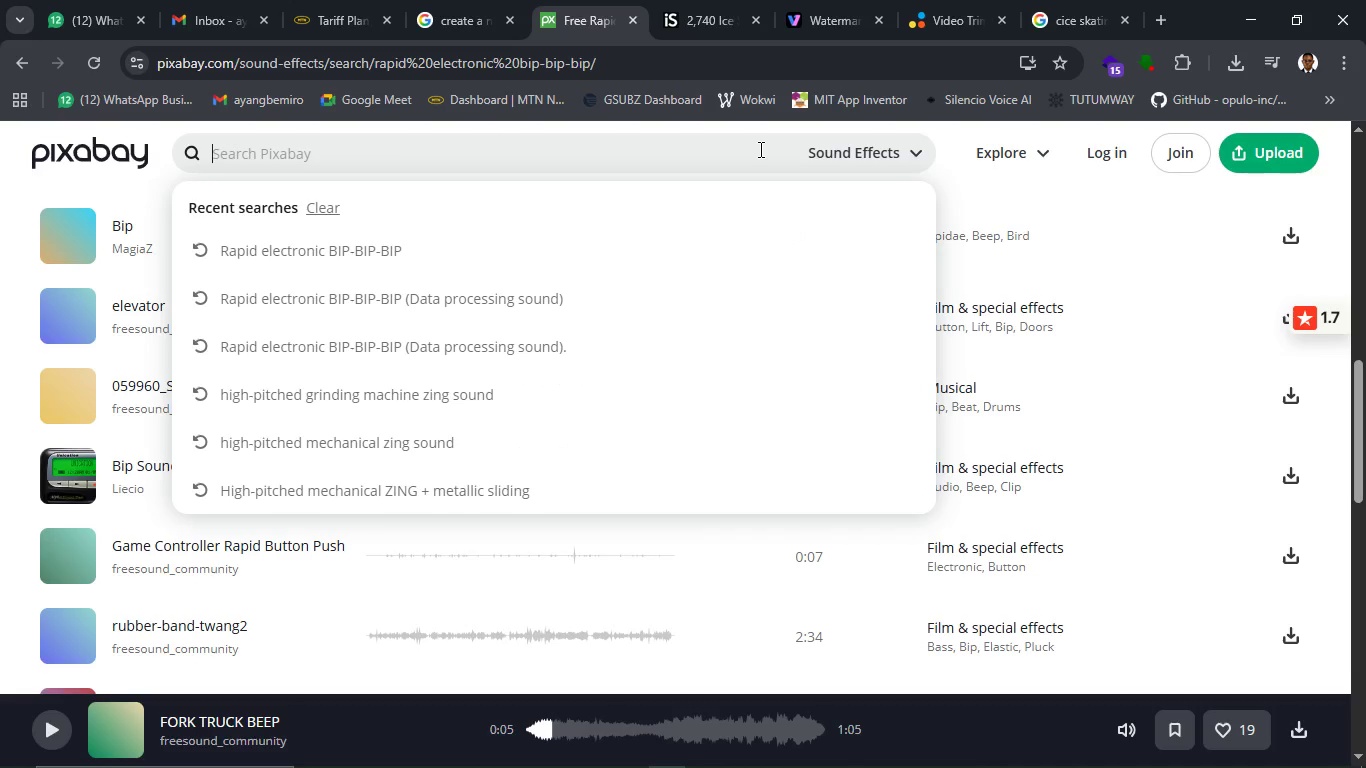 
type(the sound of carving)
 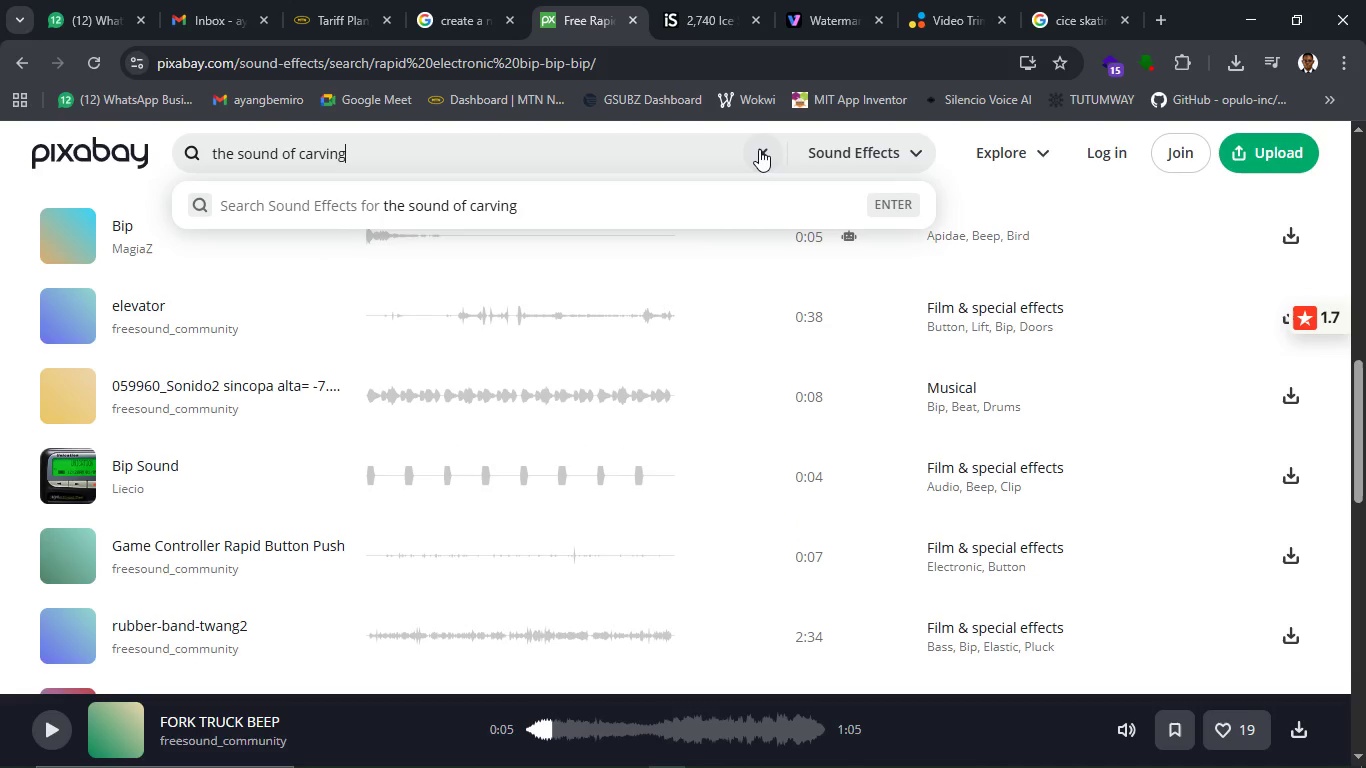 
key(Enter)
 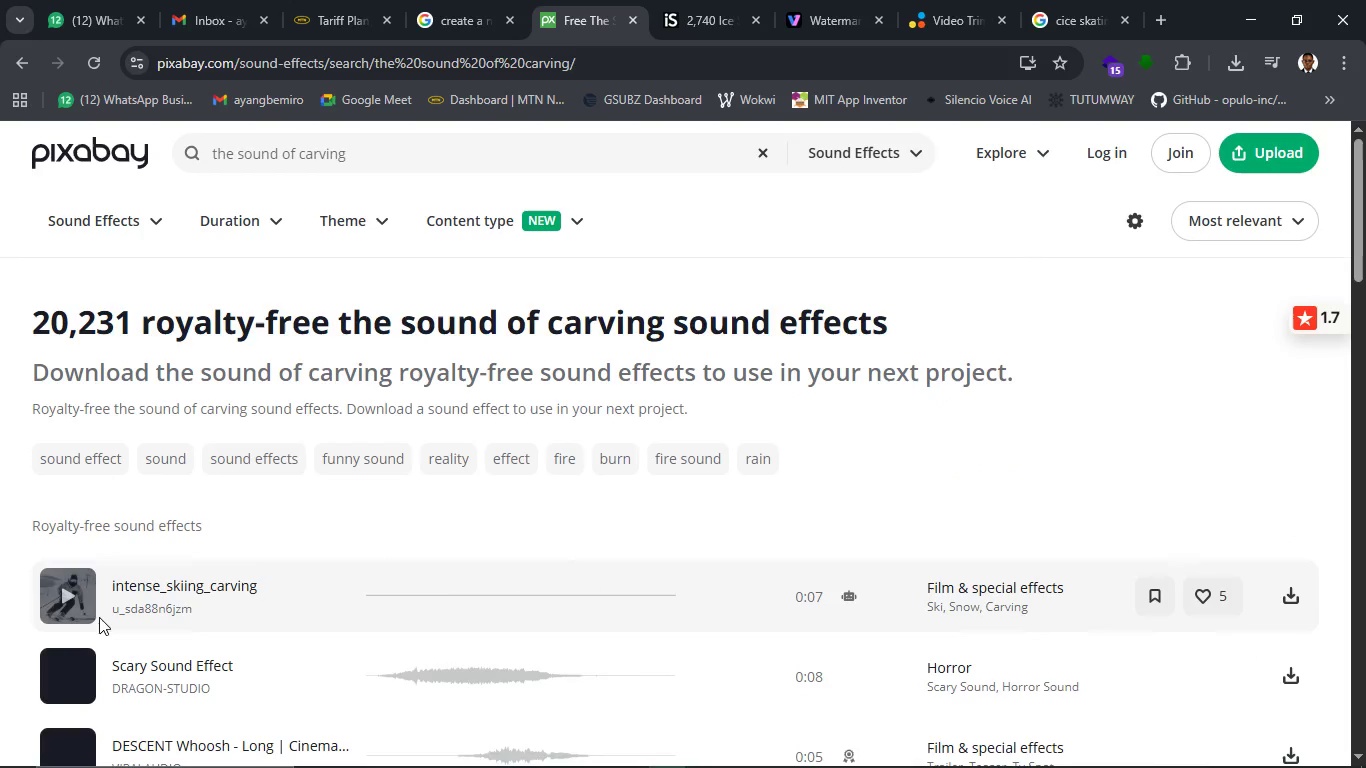 
wait(5.81)
 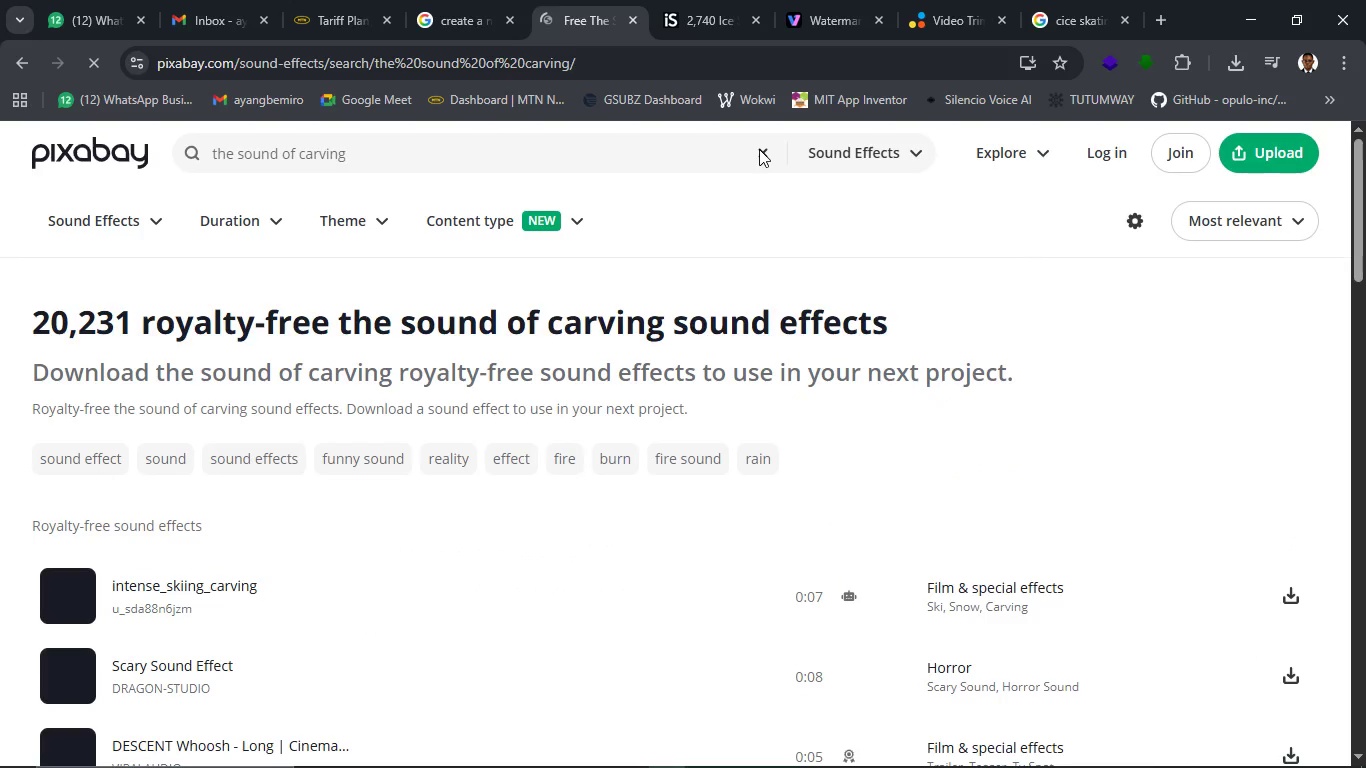 
left_click([66, 597])
 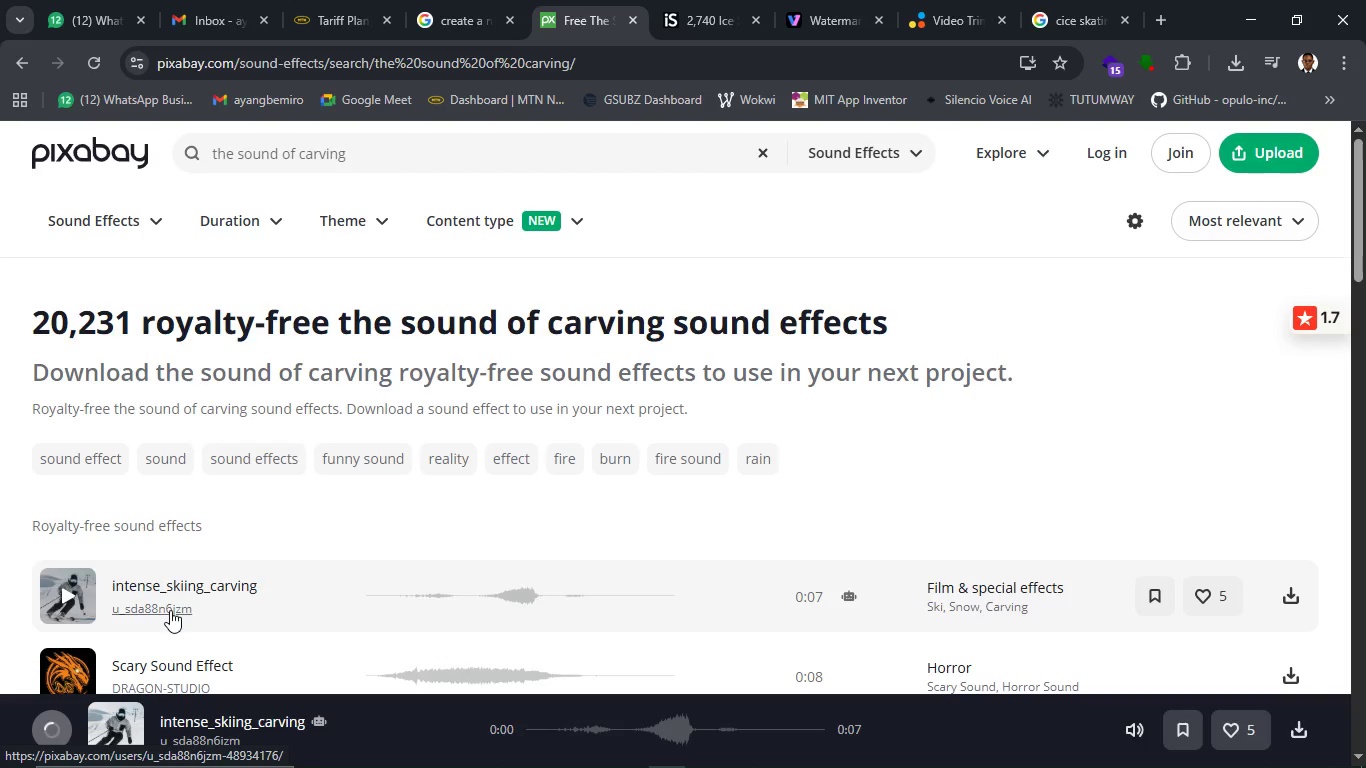 
wait(9.41)
 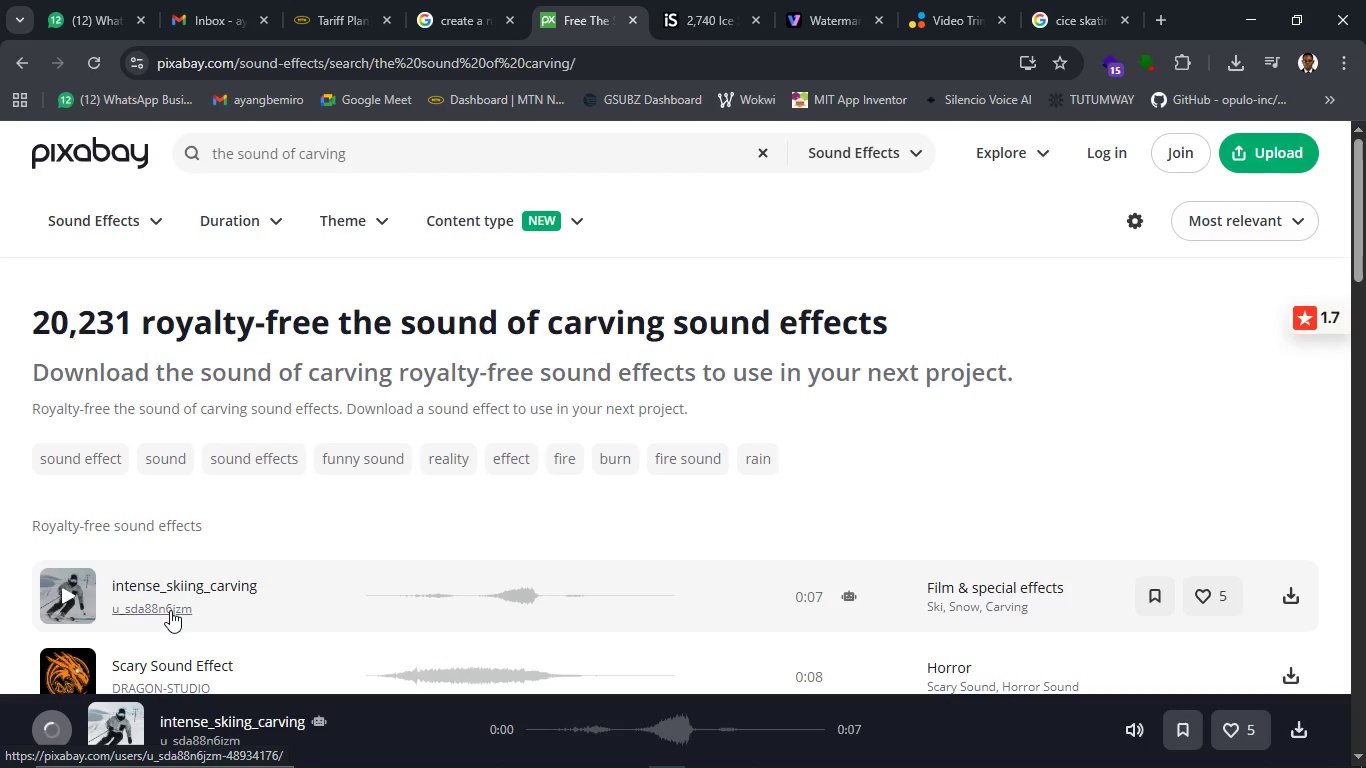 
scroll: coordinate [182, 619], scroll_direction: down, amount: 5.0
 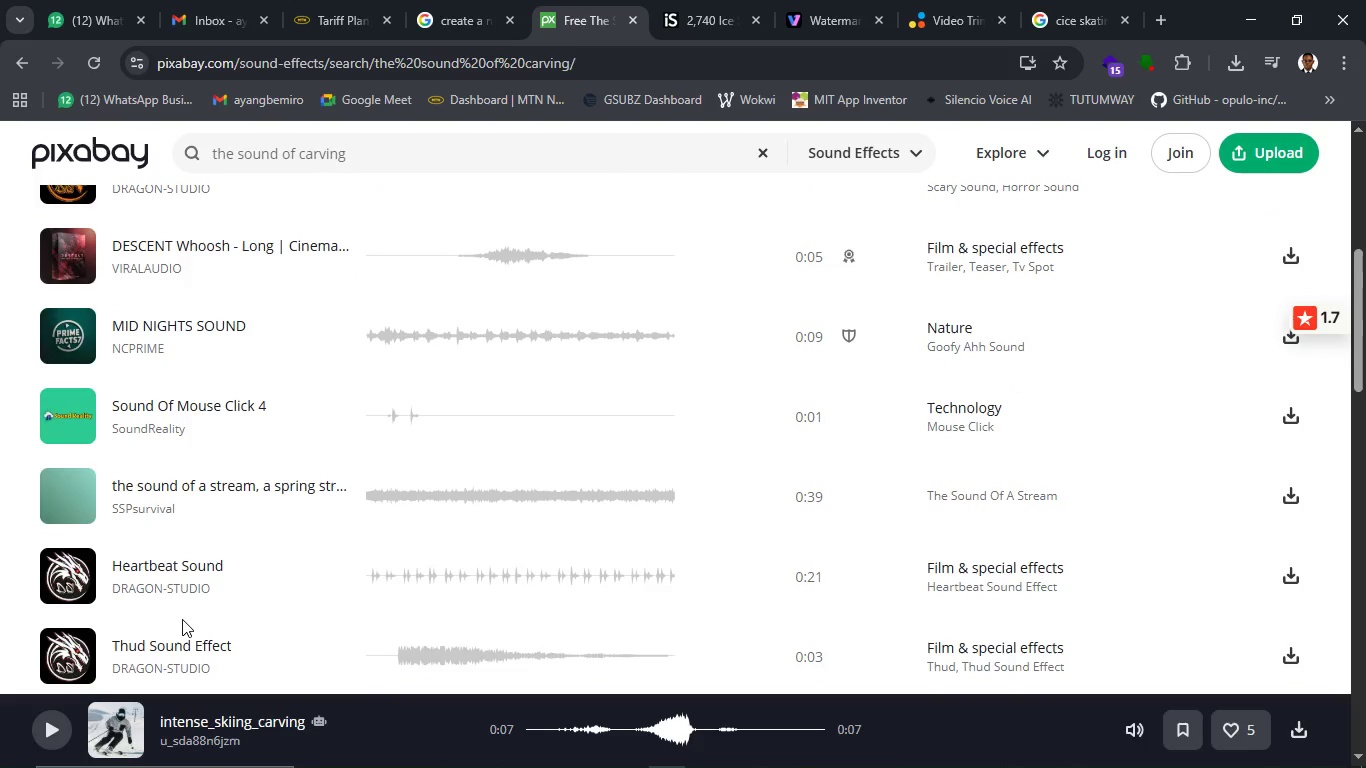 
scroll: coordinate [182, 619], scroll_direction: up, amount: 5.0
 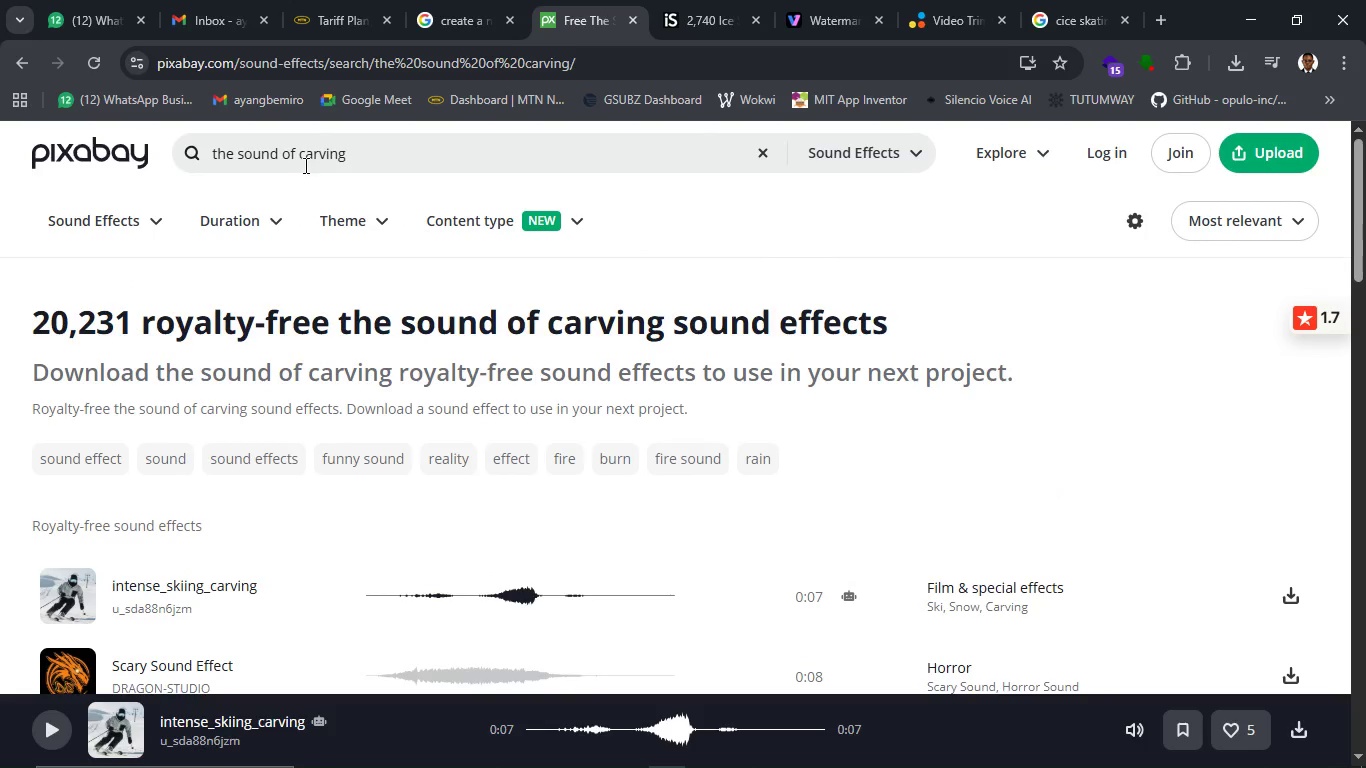 
left_click([297, 162])
 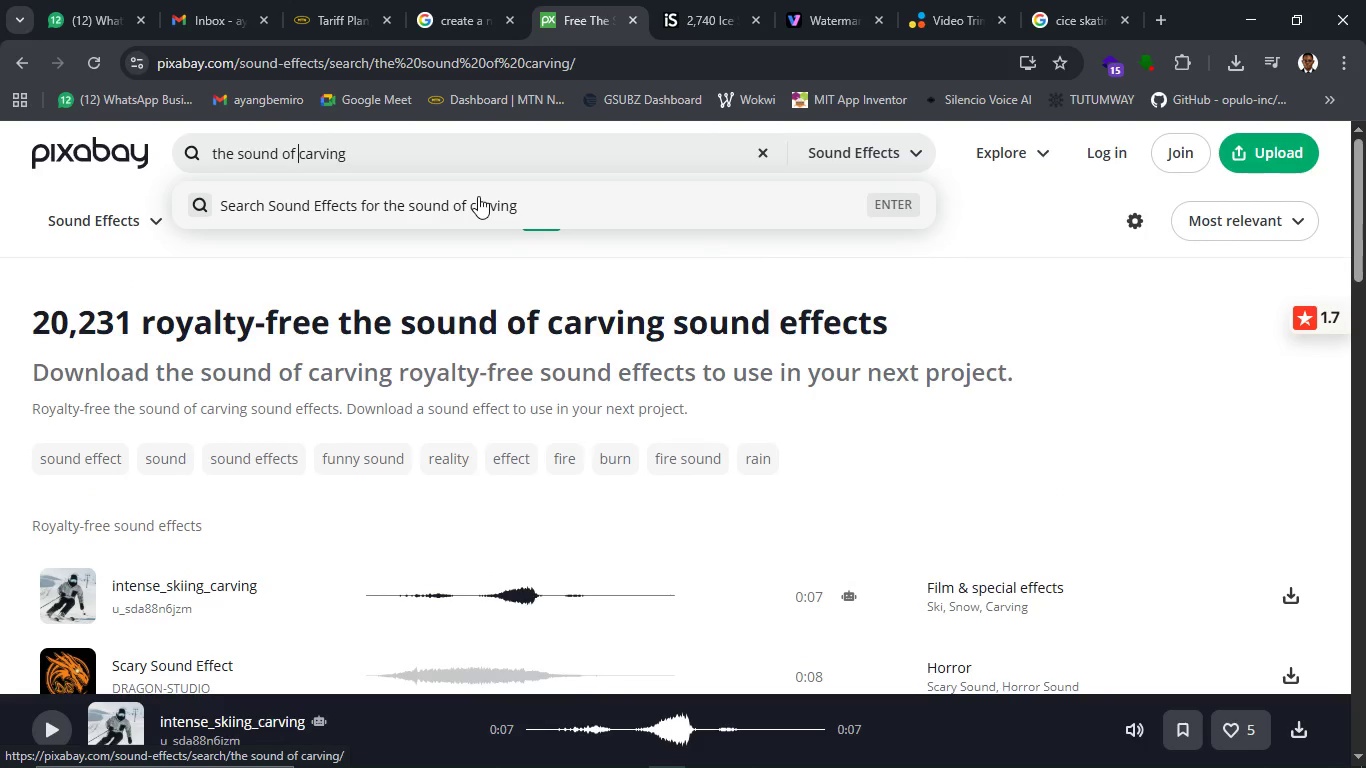 
type(ice skating )
 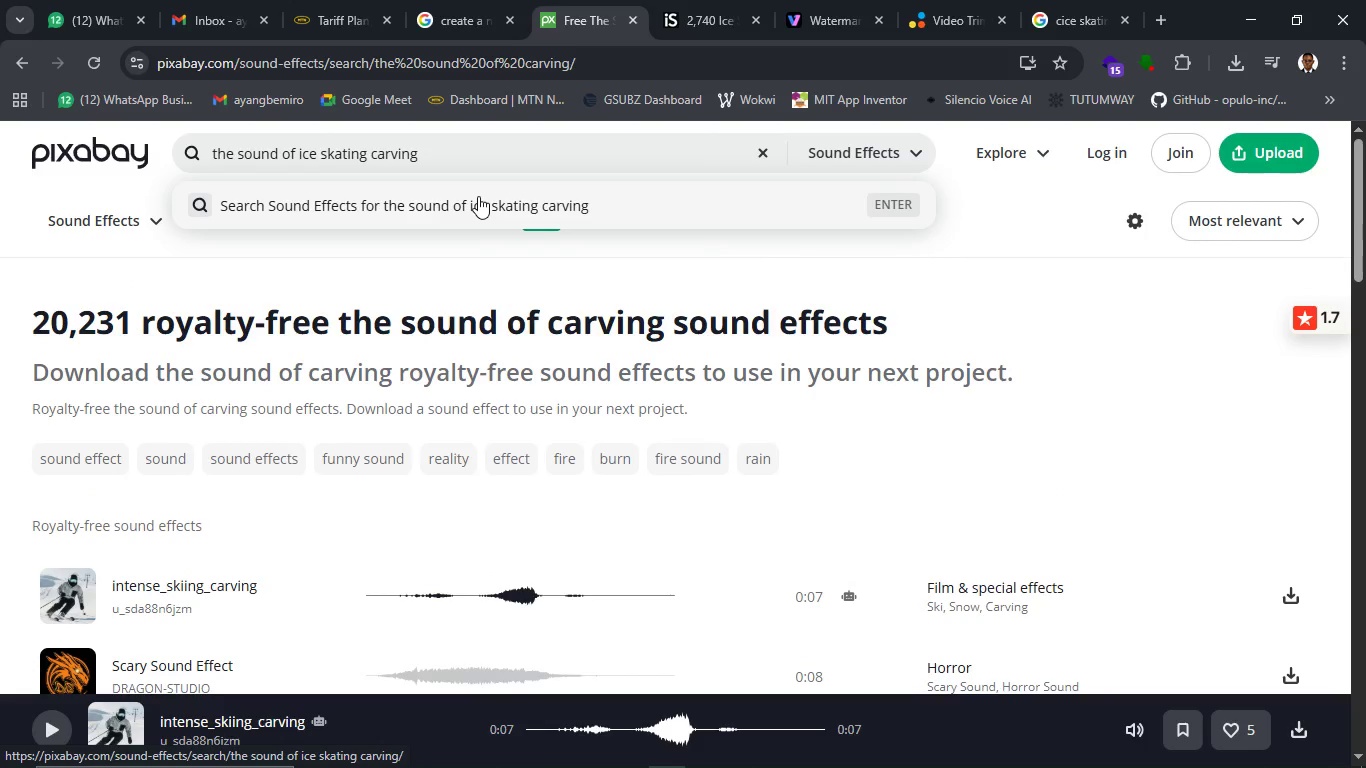 
key(Enter)
 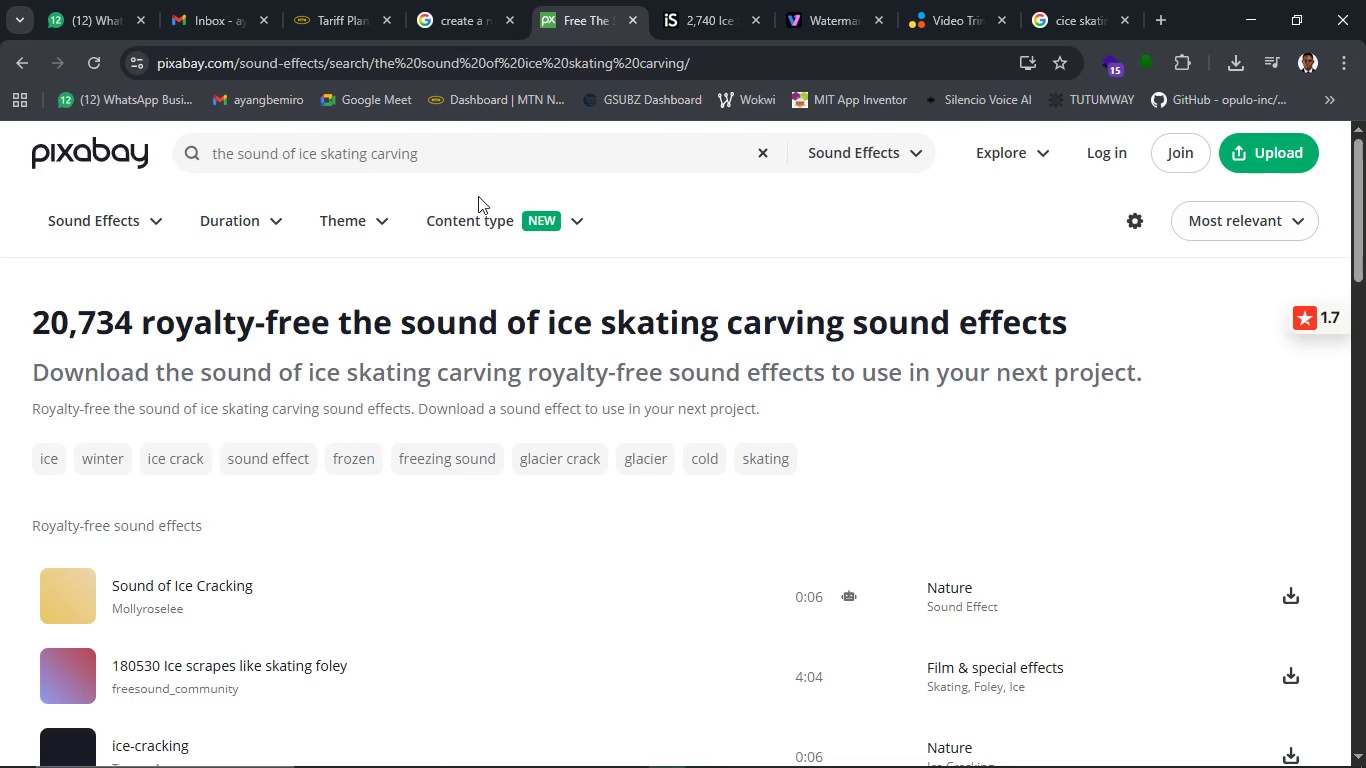 
wait(9.78)
 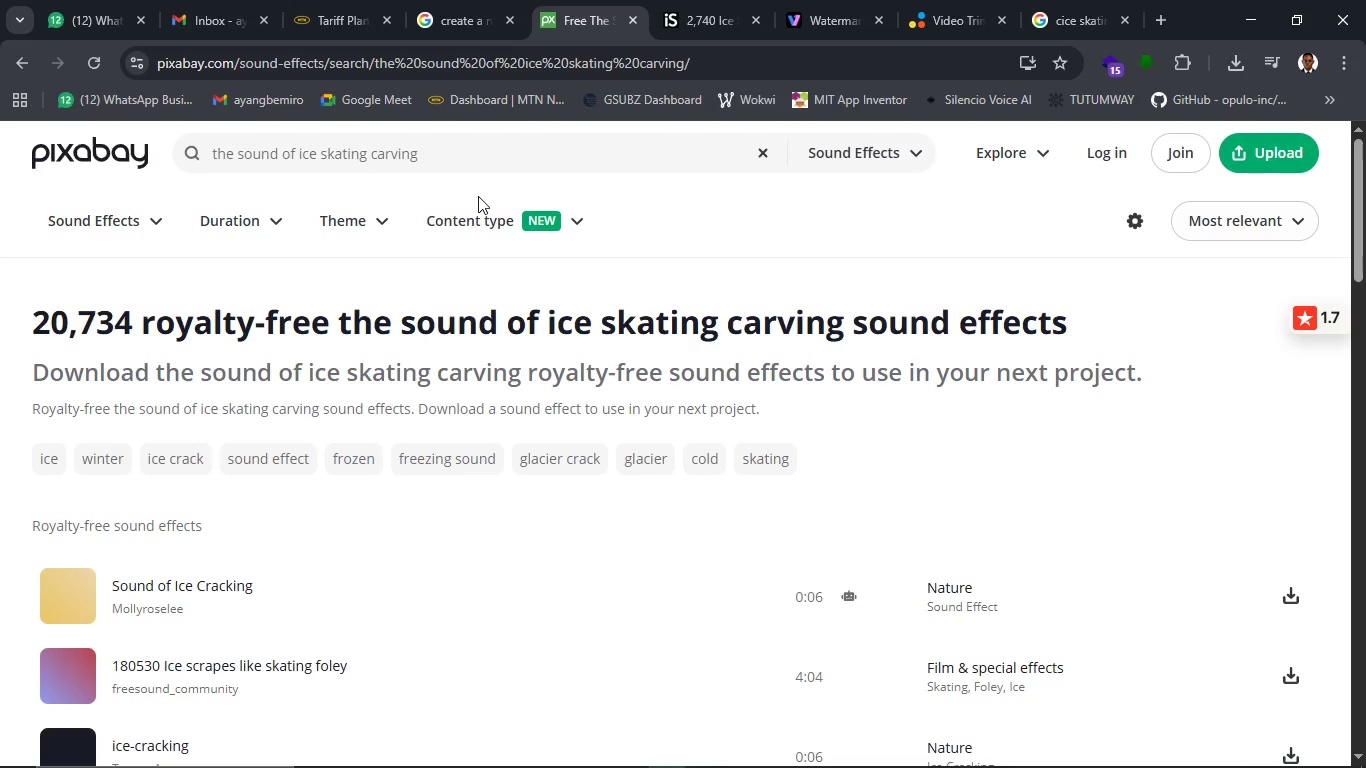 
scroll: coordinate [267, 594], scroll_direction: down, amount: 6.0
 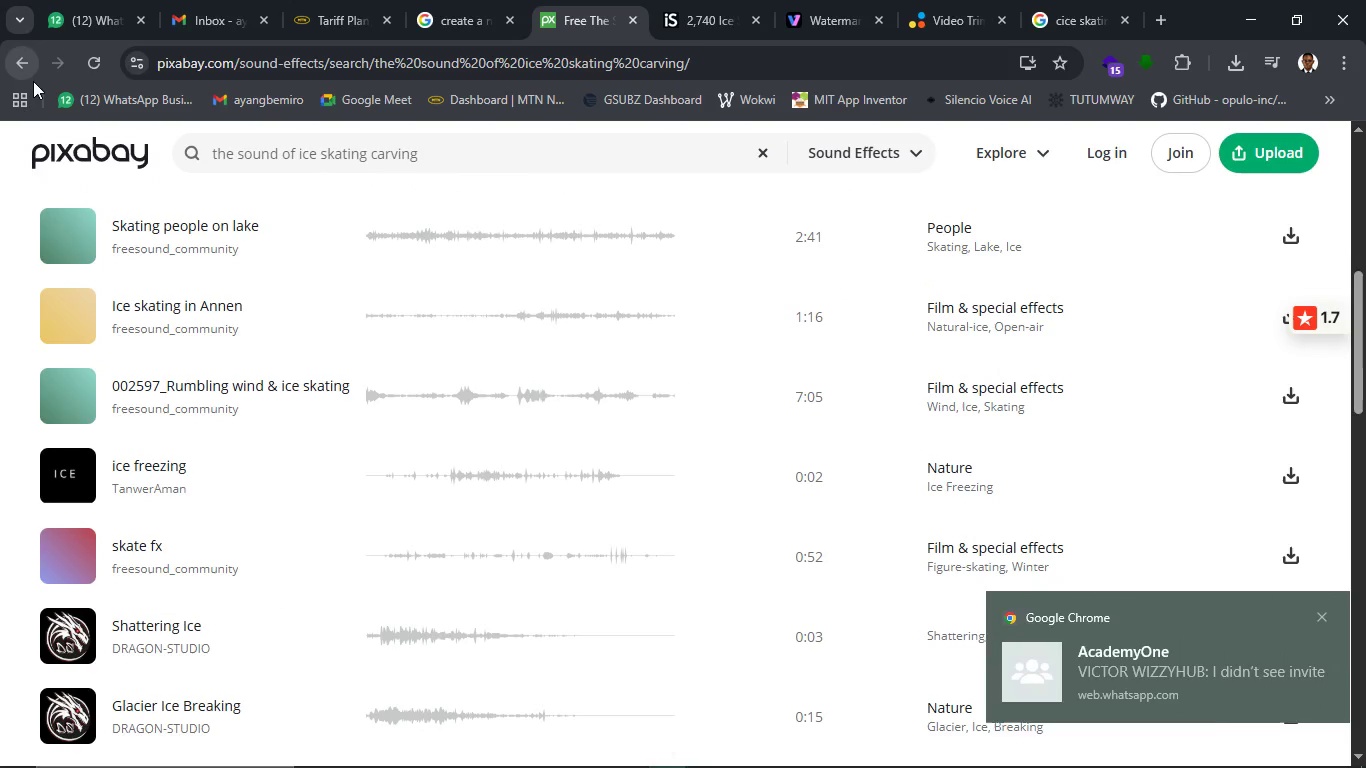 
left_click([33, 81])
 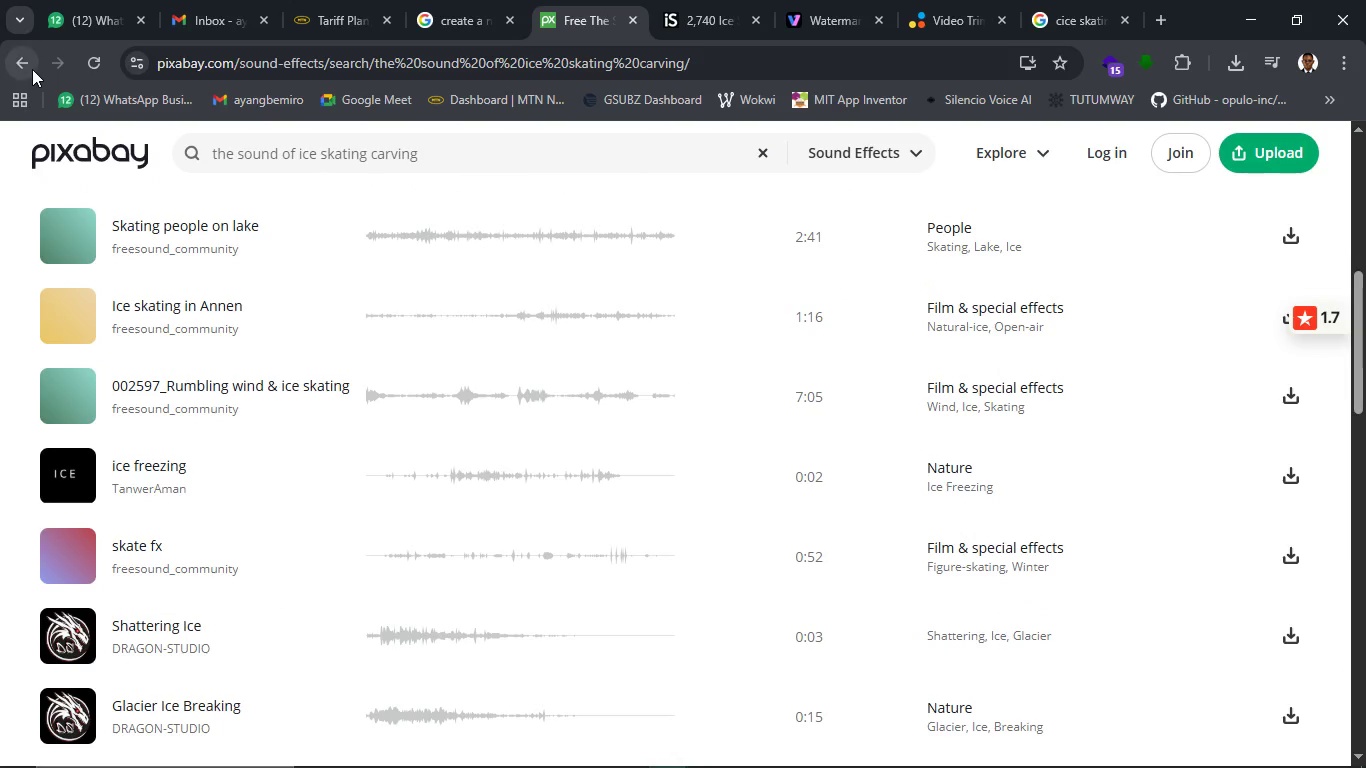 
left_click([32, 69])
 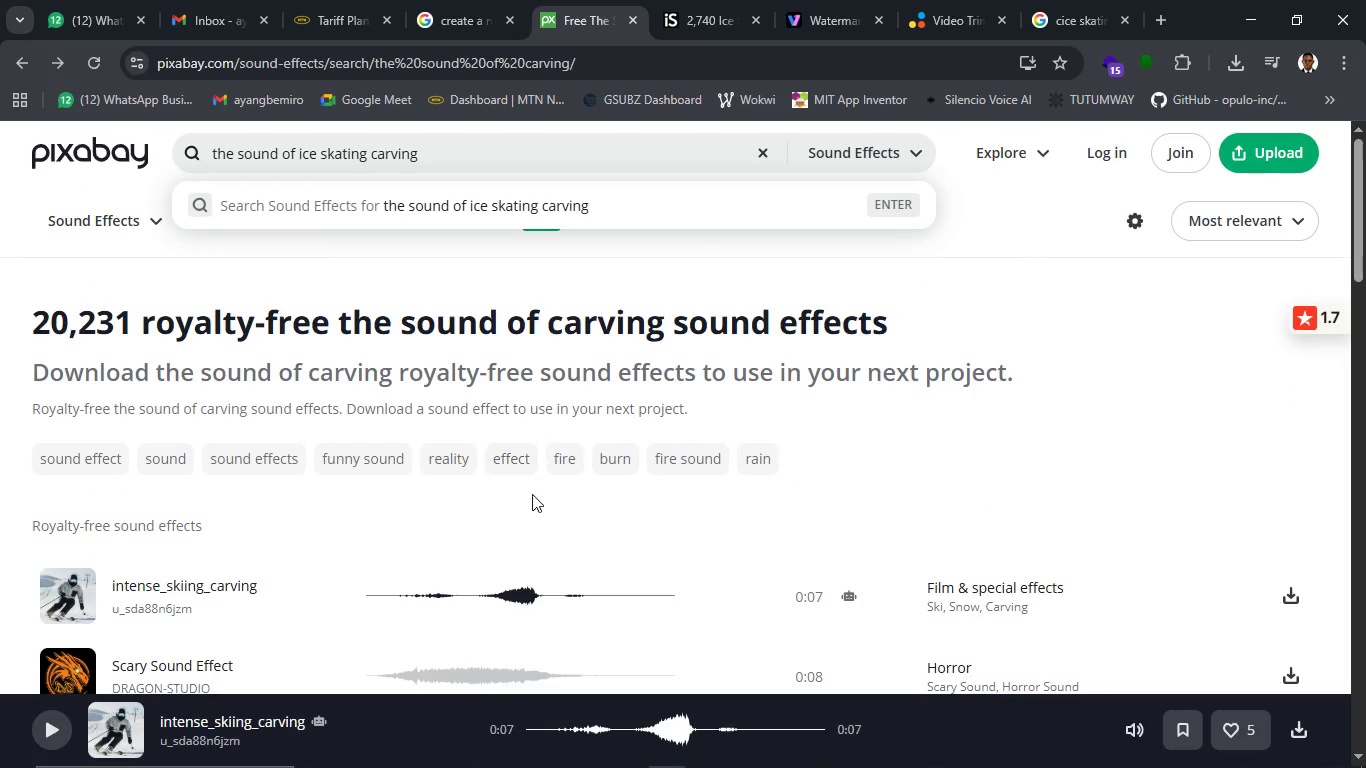 
scroll: coordinate [510, 512], scroll_direction: down, amount: 2.0
 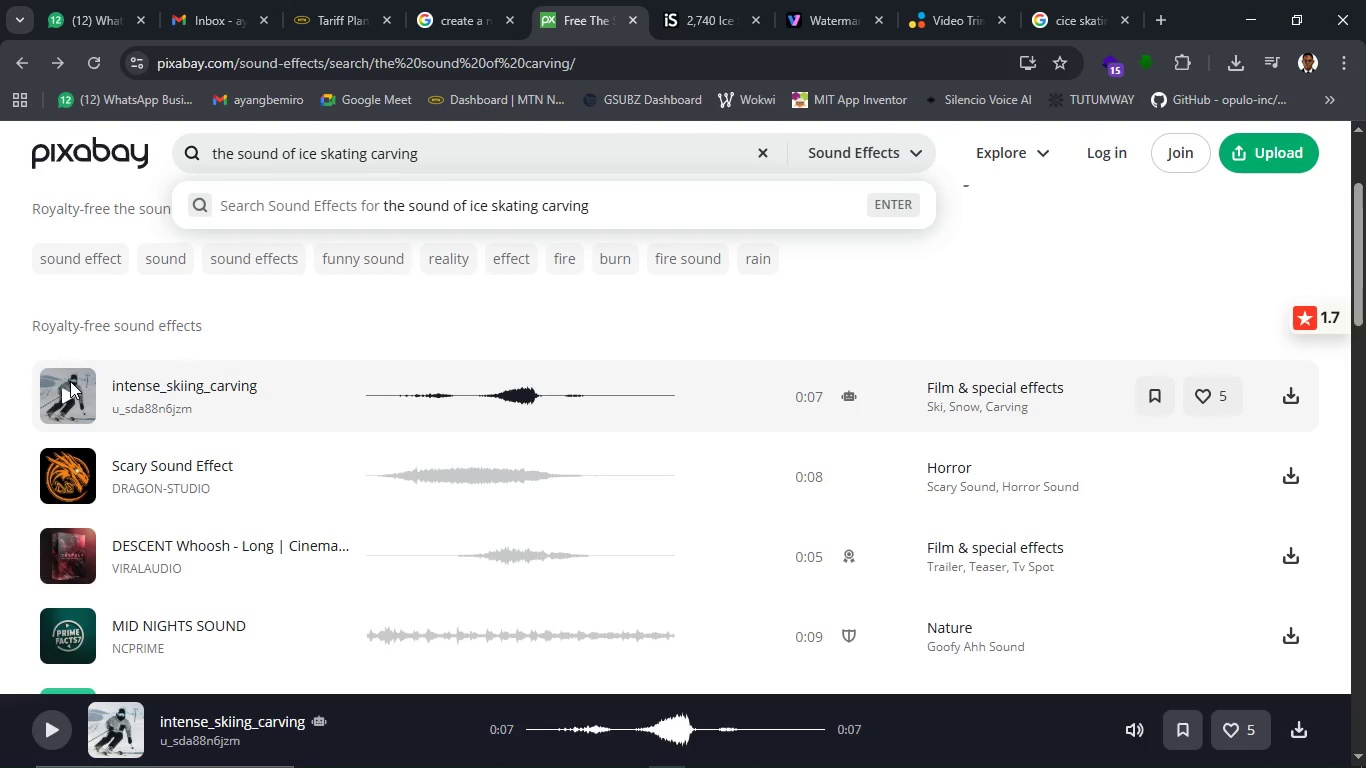 
left_click([69, 385])
 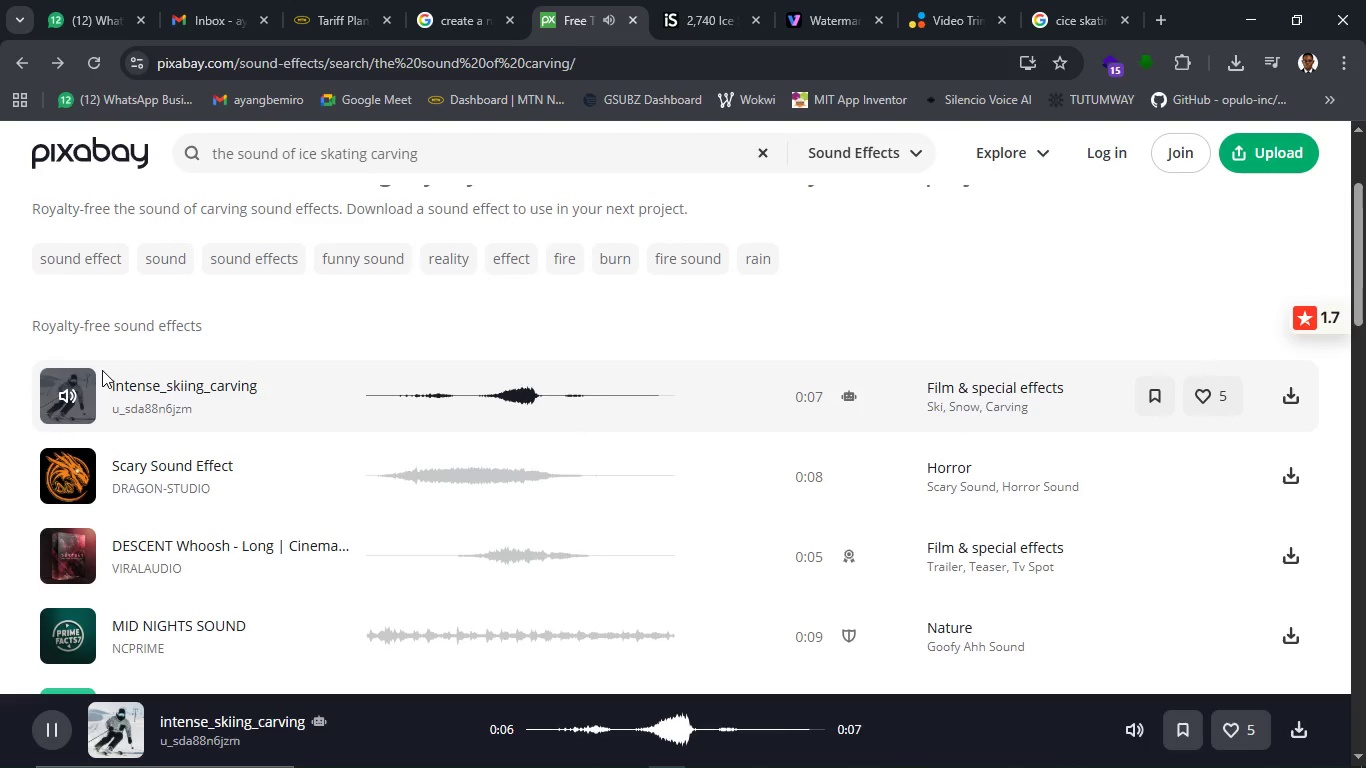 
wait(11.89)
 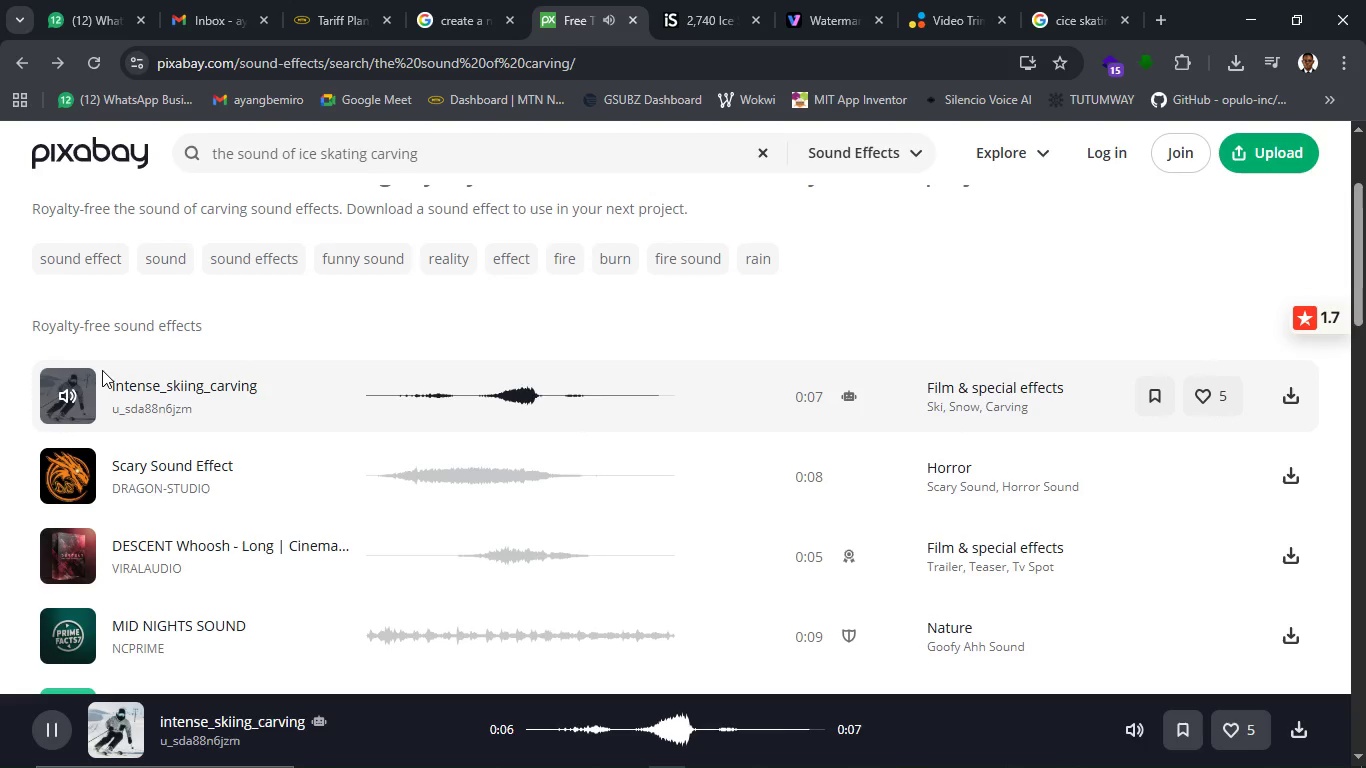 
left_click([1299, 403])
 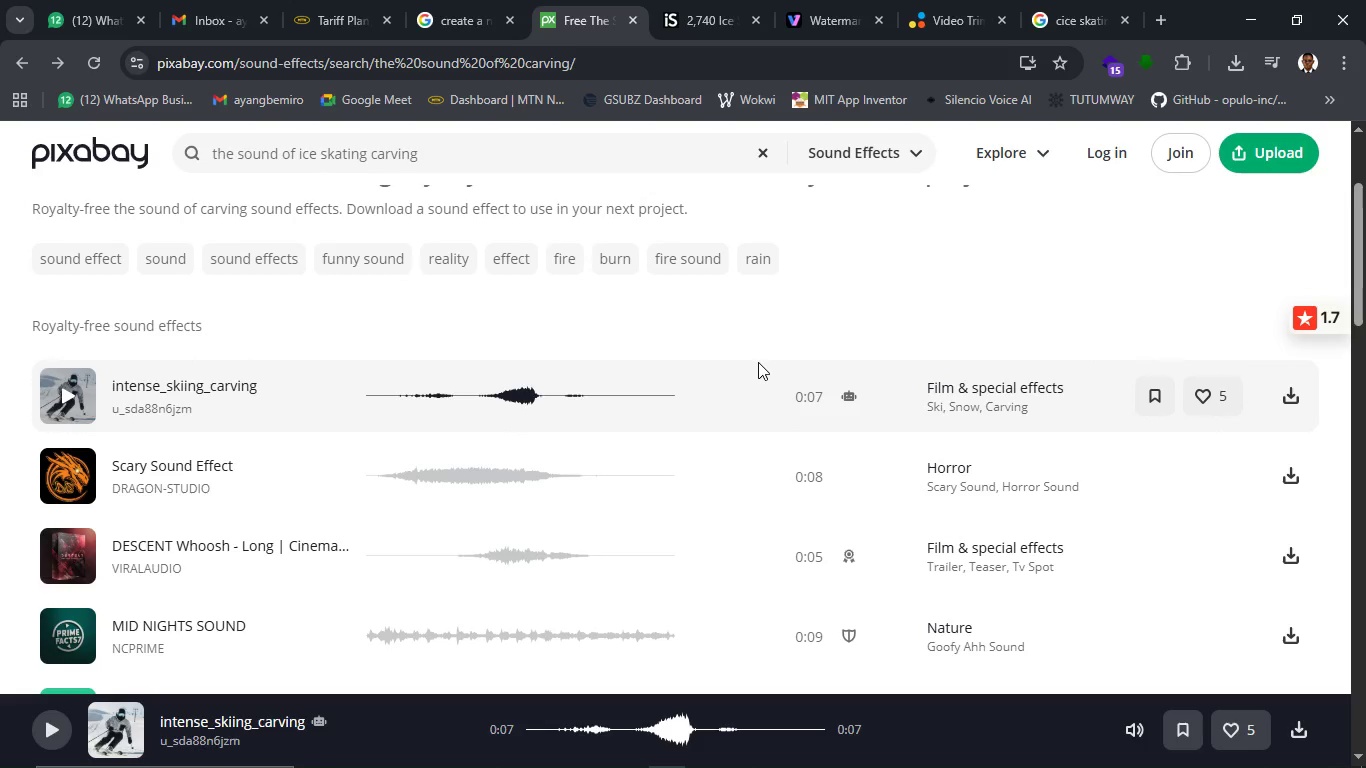 
wait(11.76)
 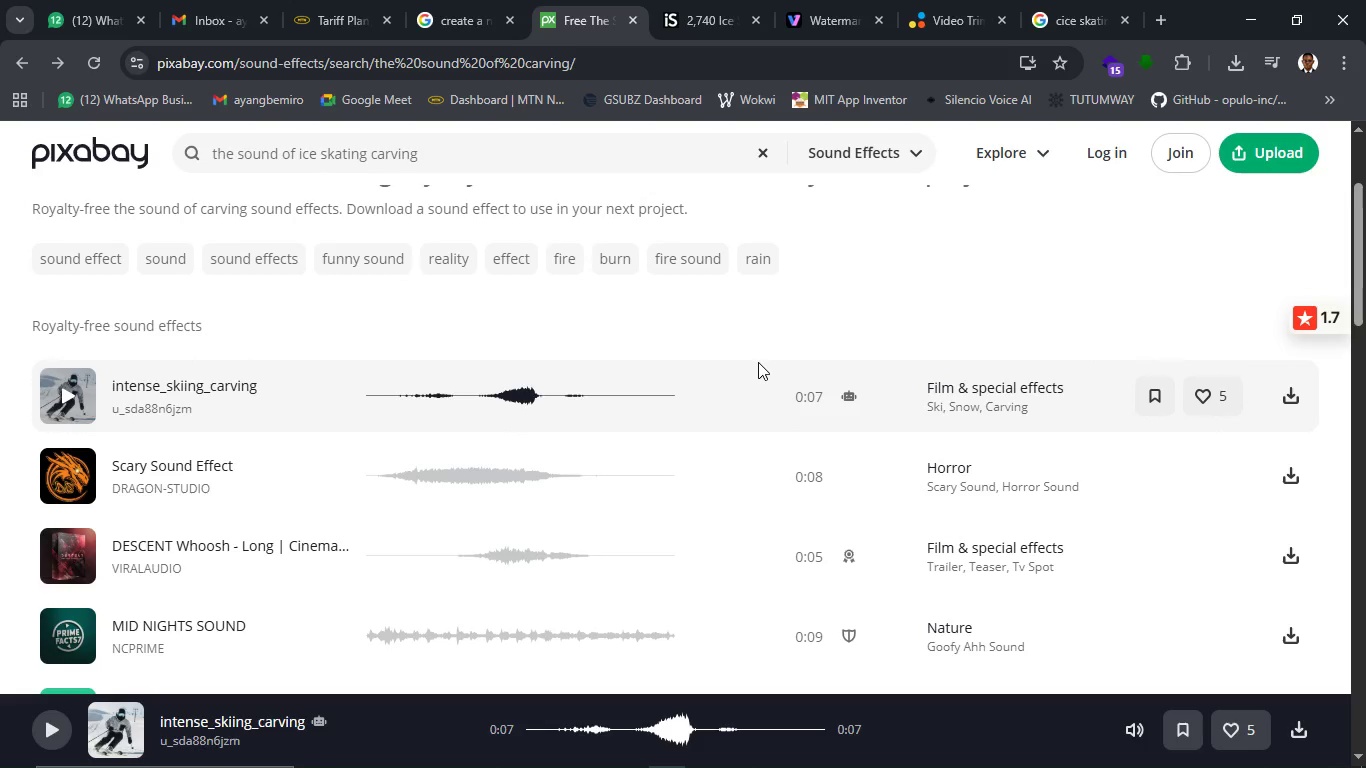 
left_click([62, 555])
 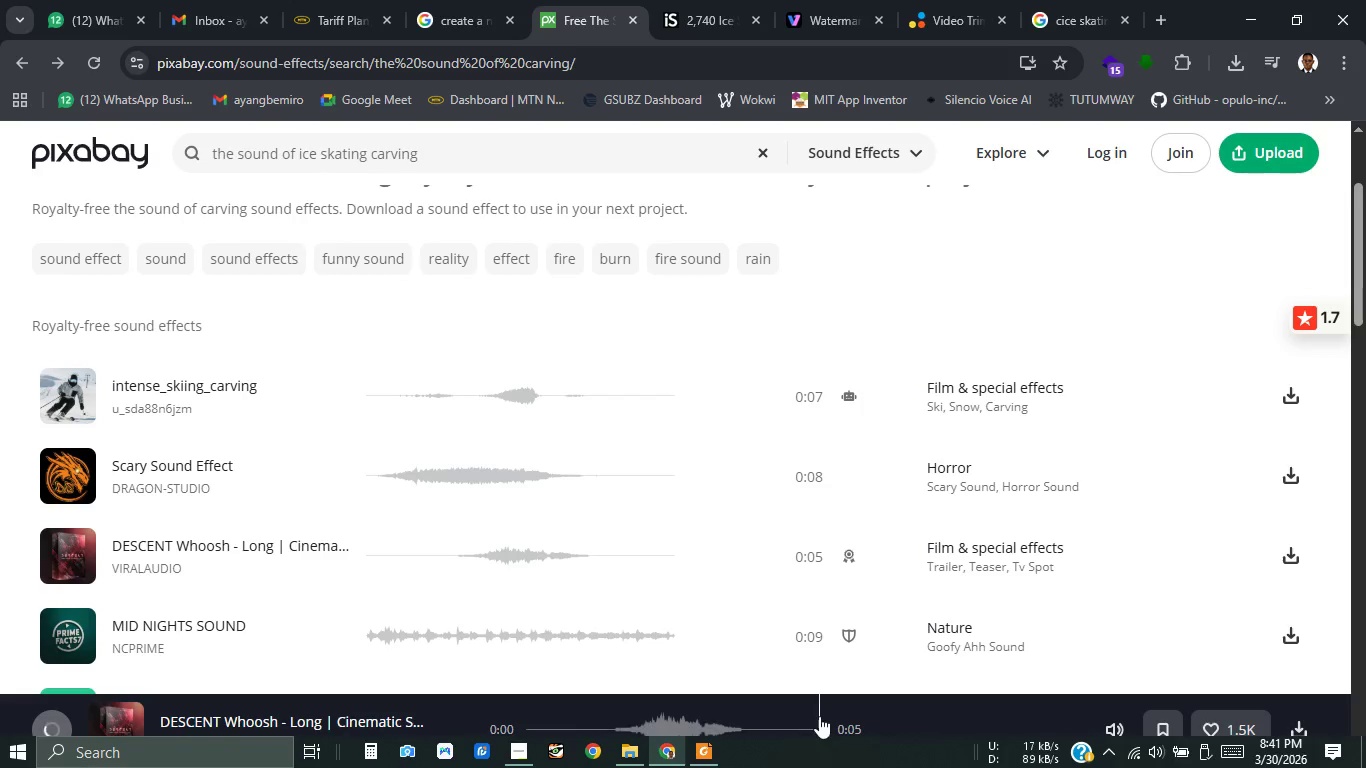 
wait(8.92)
 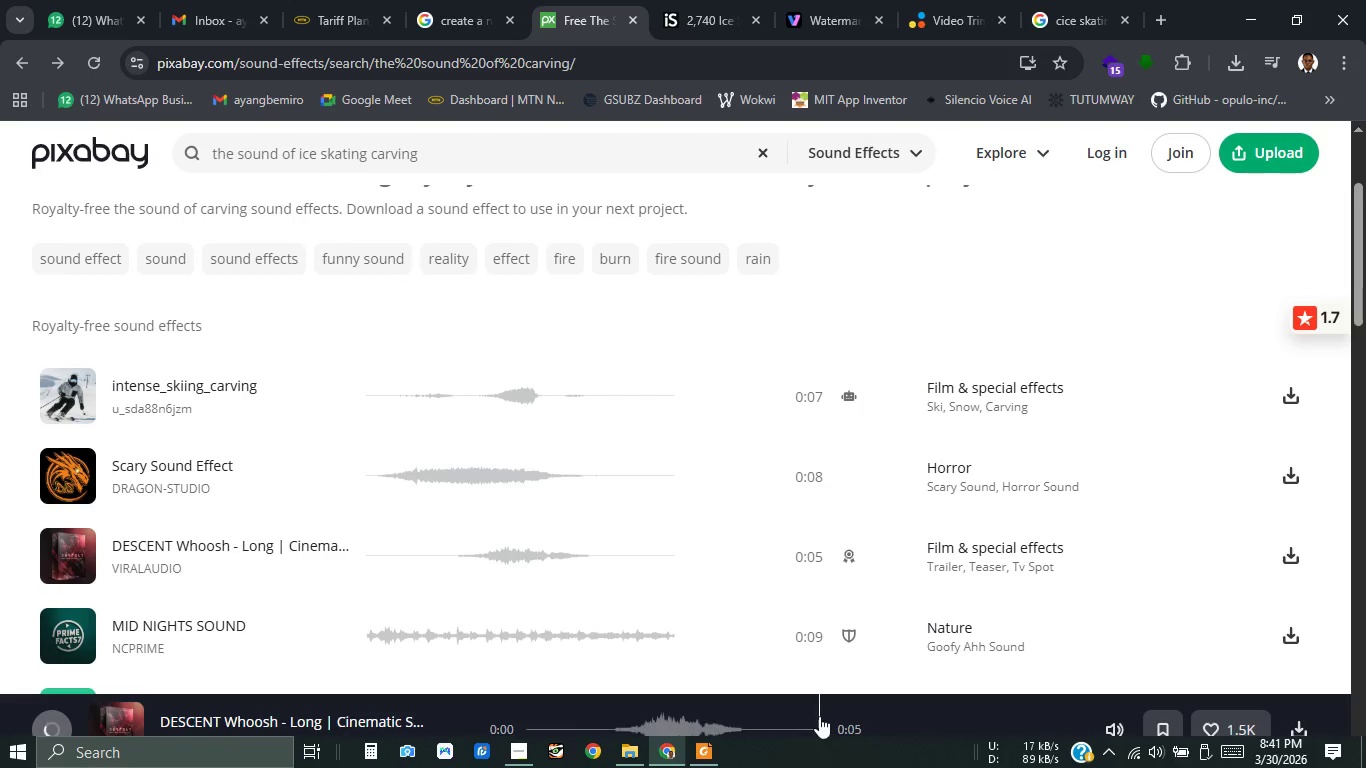 
left_click([527, 760])